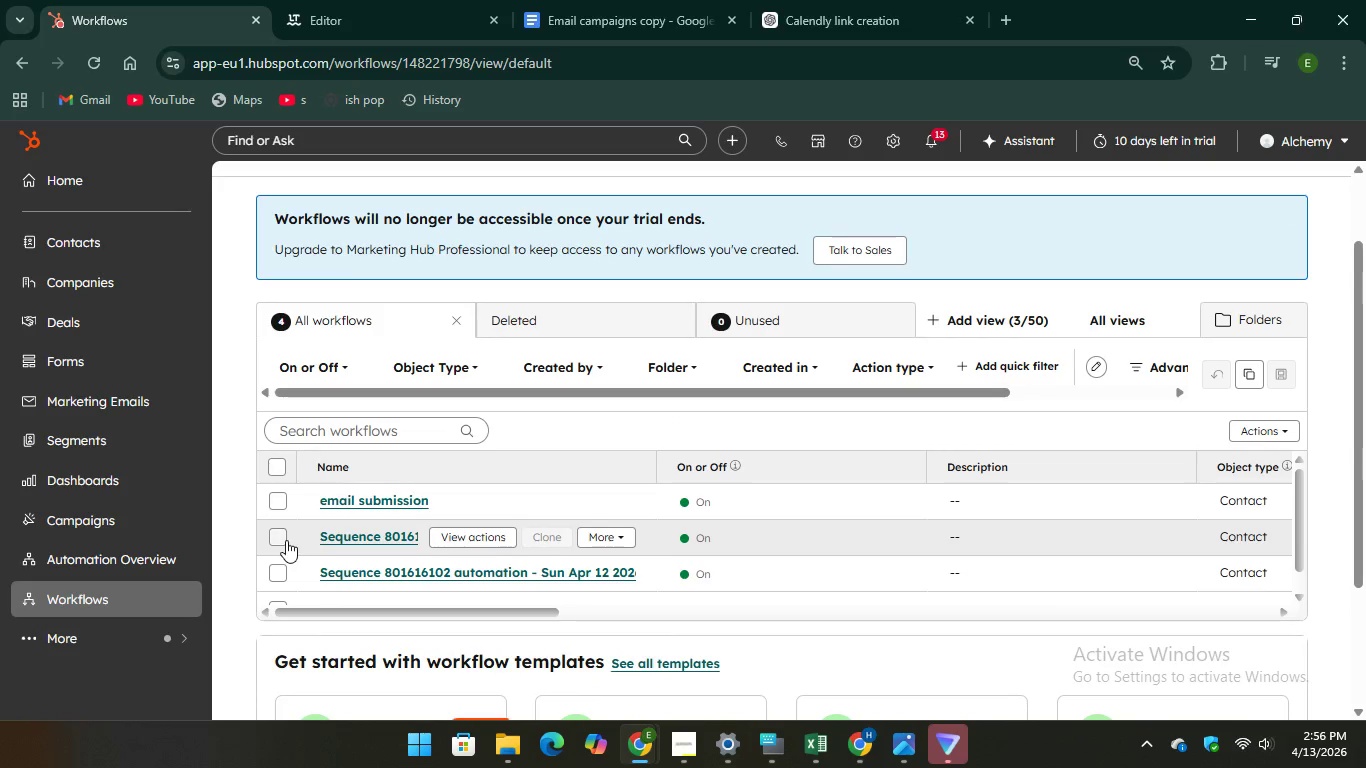 
left_click([286, 540])
 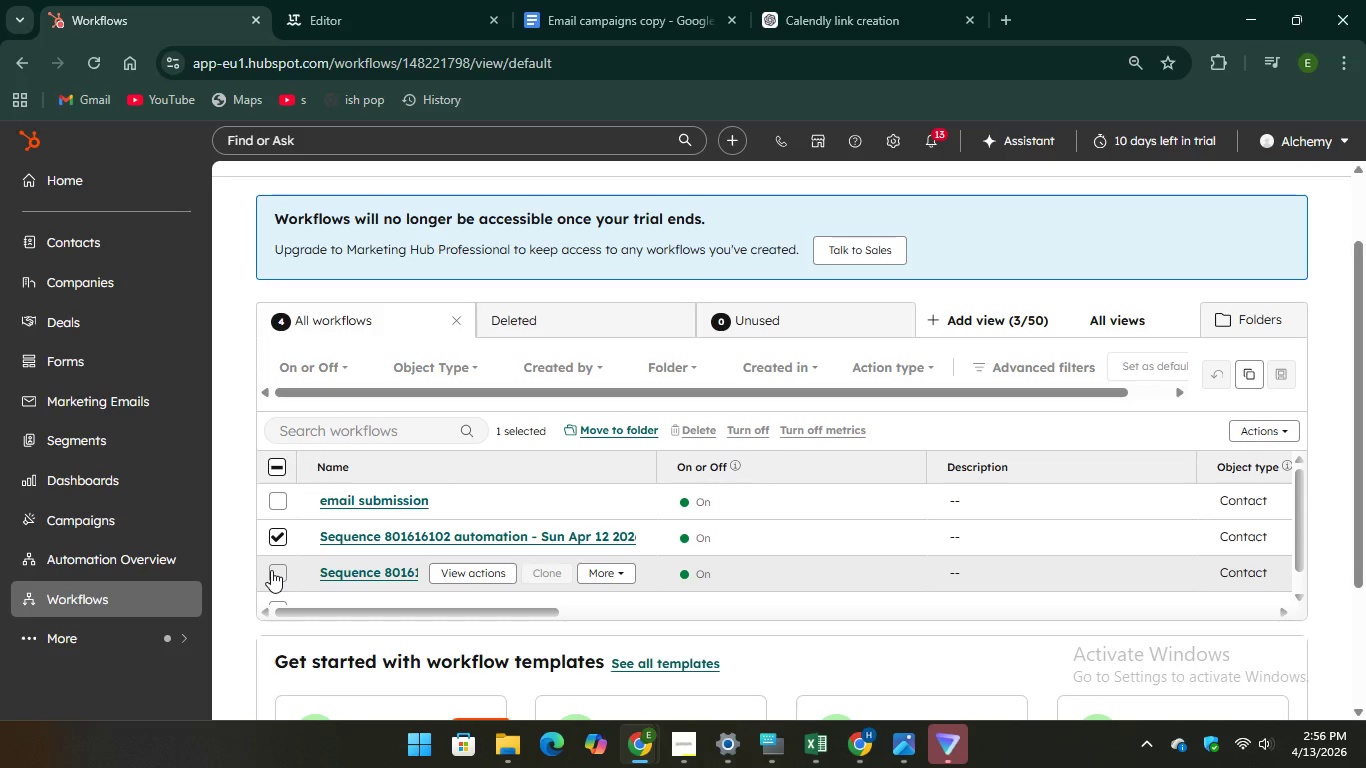 
left_click([271, 570])
 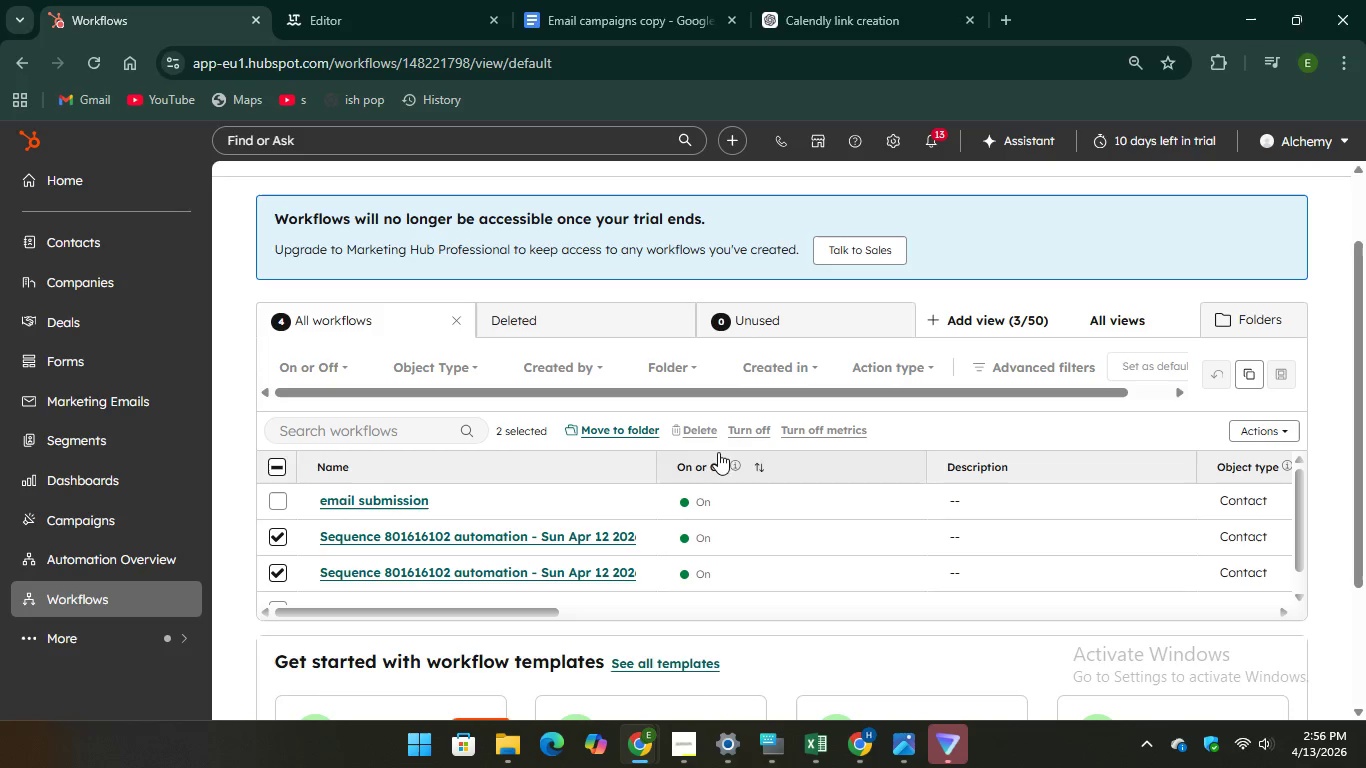 
left_click([702, 431])
 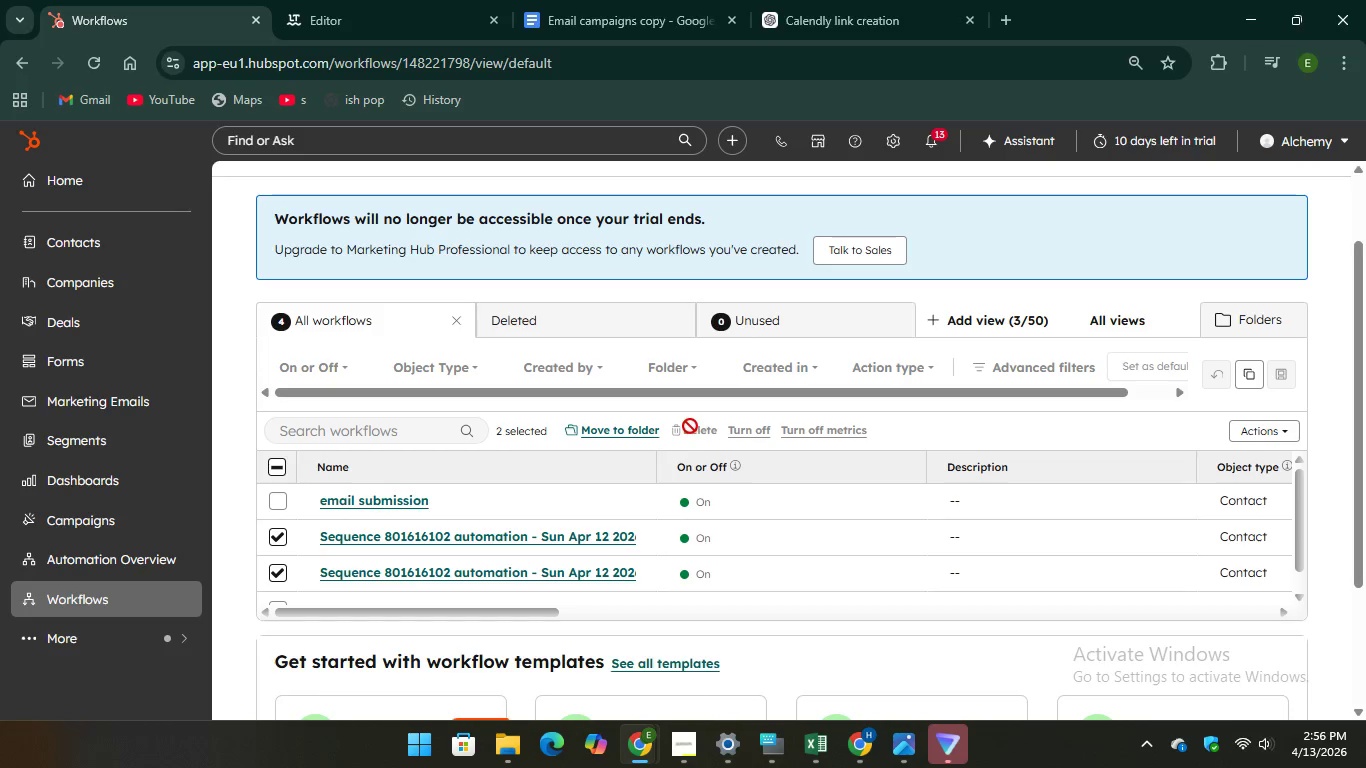 
left_click([690, 426])
 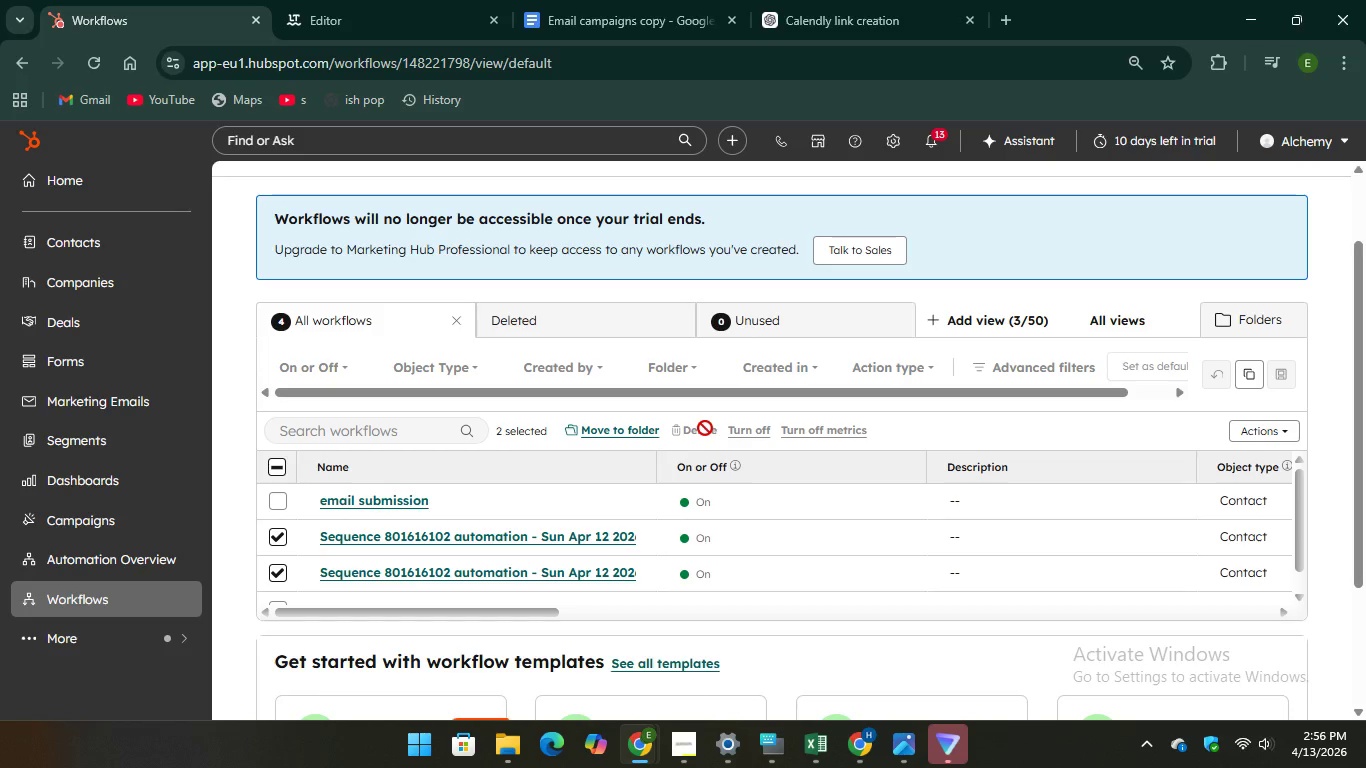 
wait(16.78)
 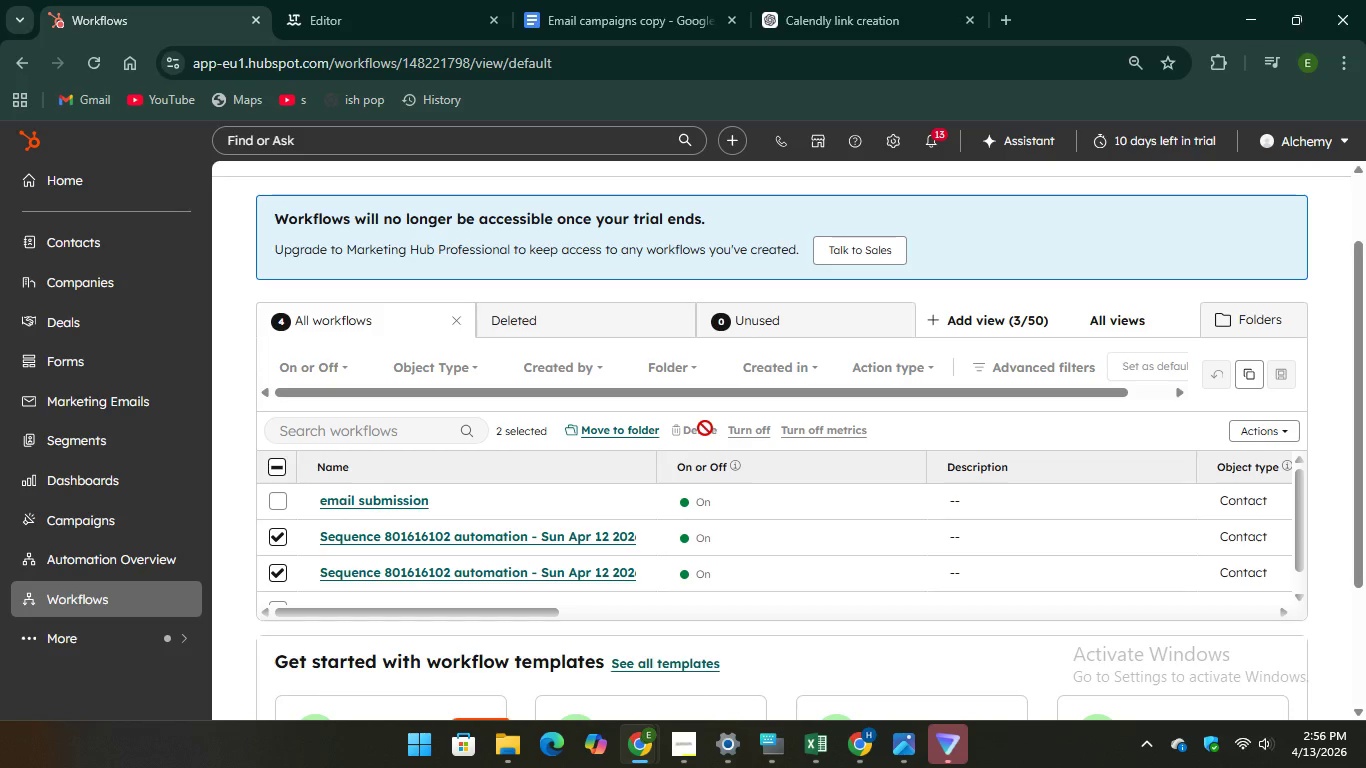 
mouse_move([652, 704])
 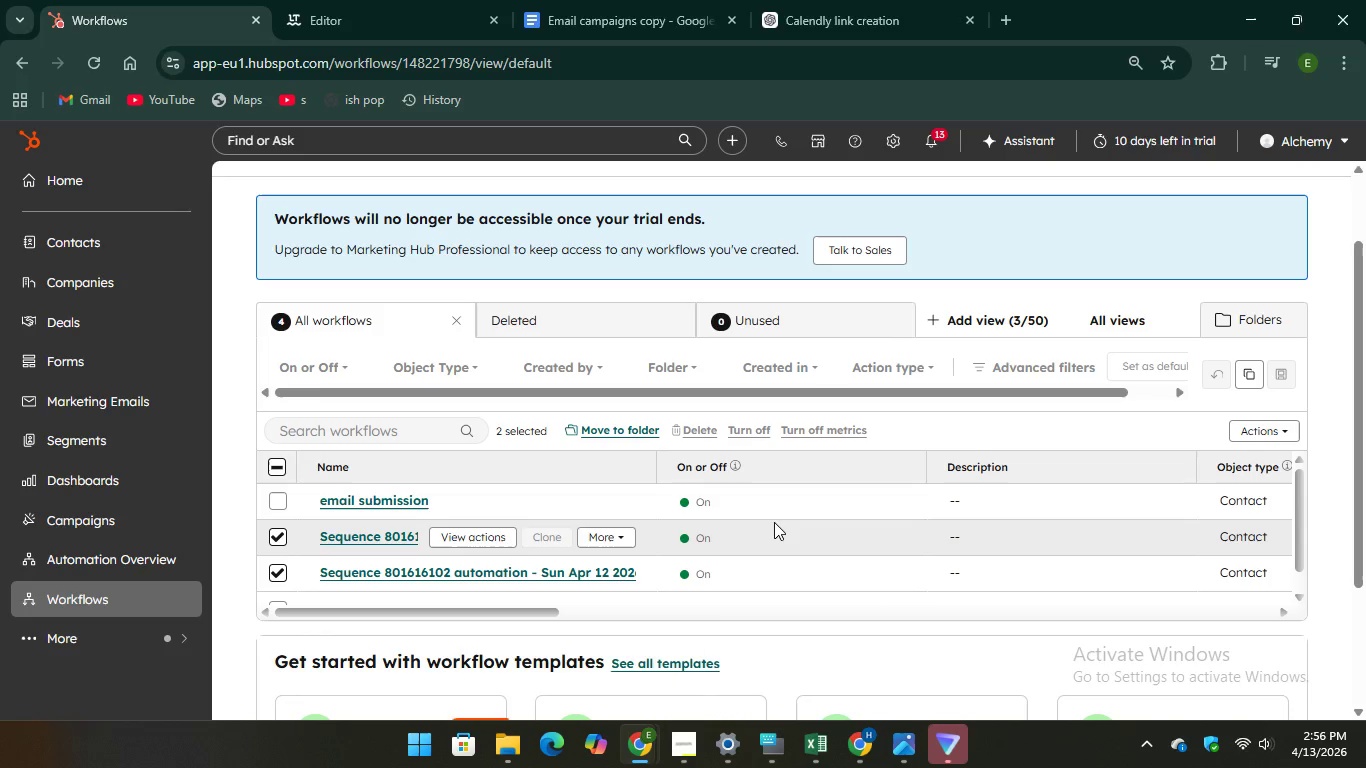 
wait(8.66)
 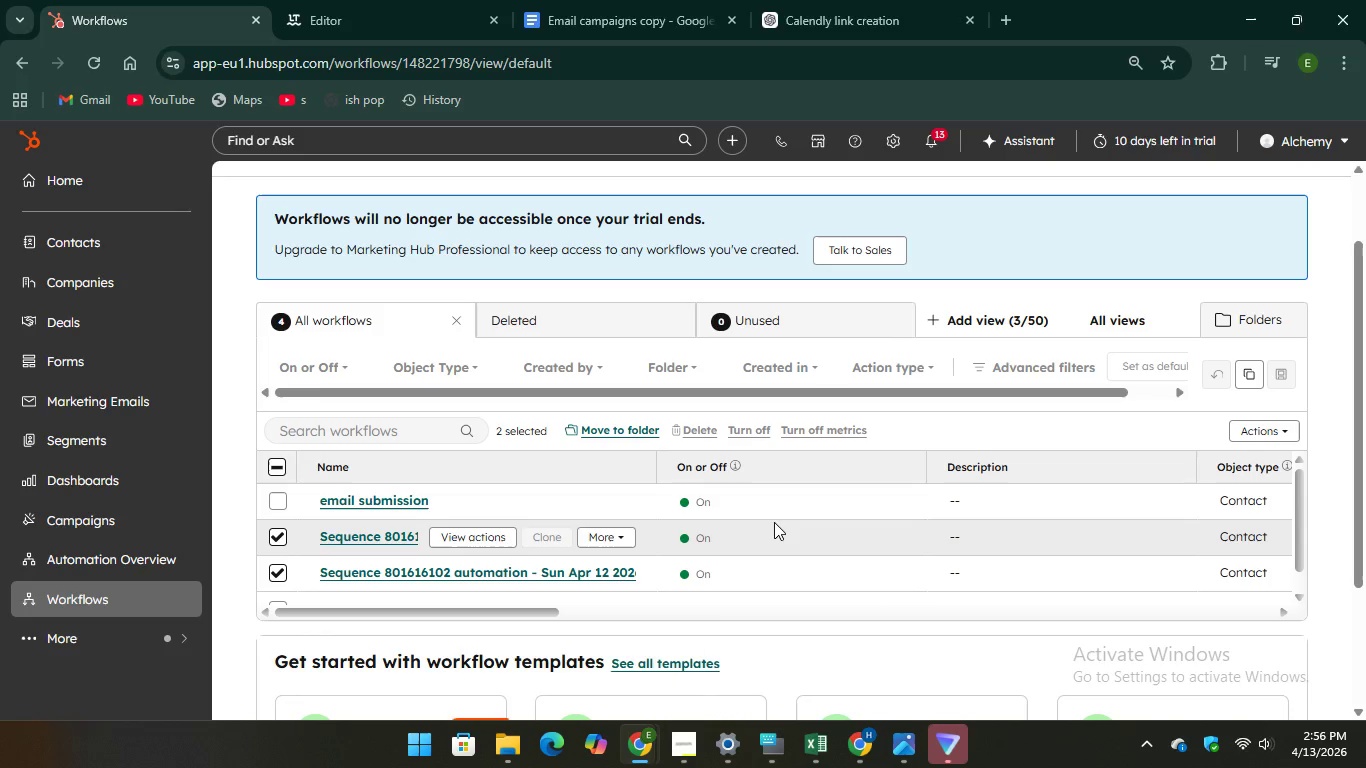 
scroll: coordinate [795, 200], scroll_direction: up, amount: 3.0
 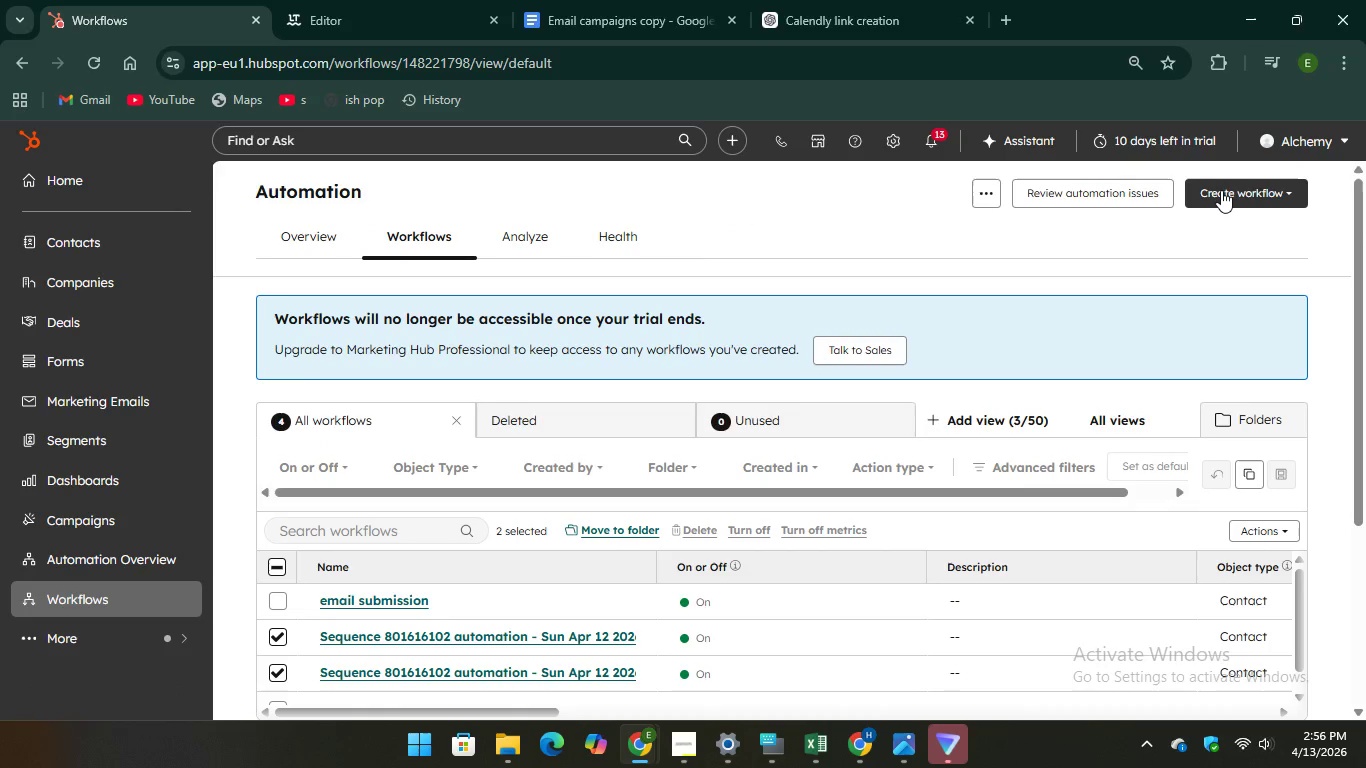 
left_click([1221, 190])
 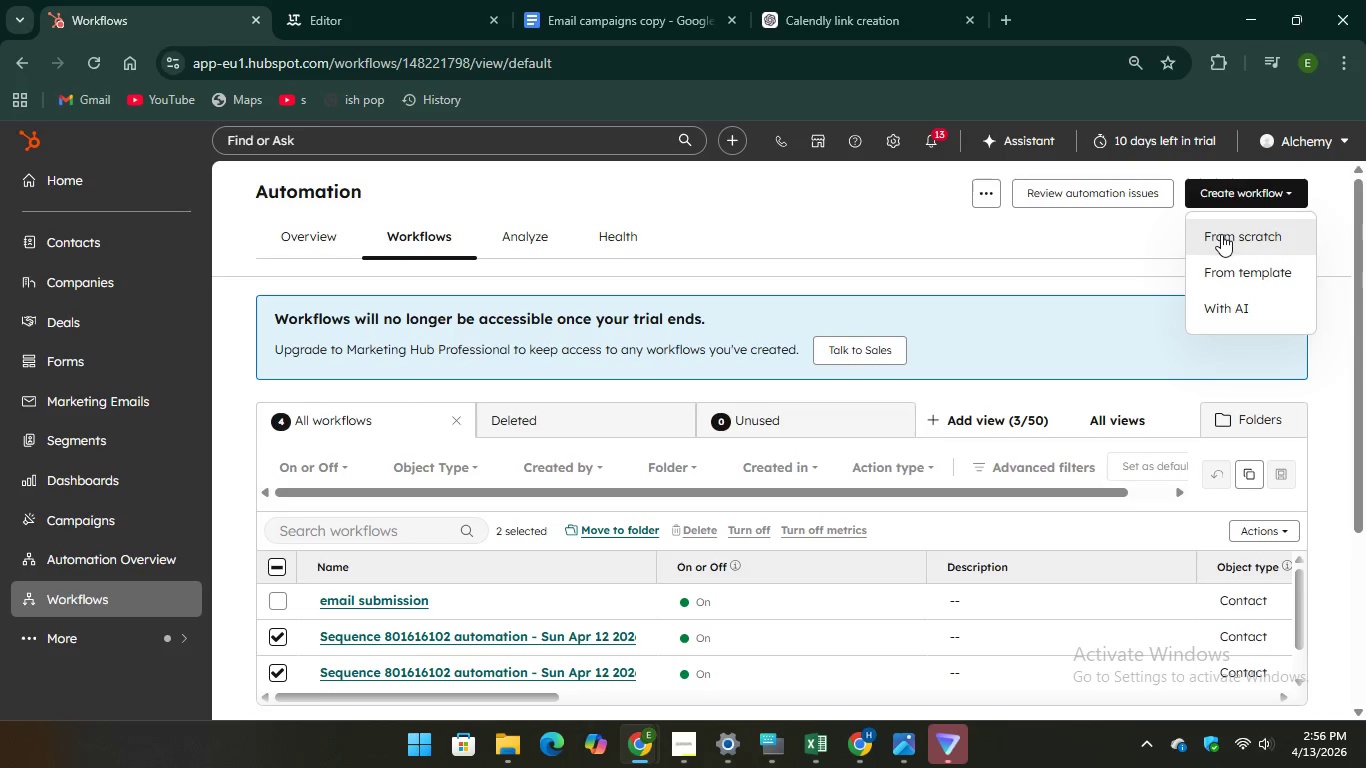 
left_click([1221, 234])
 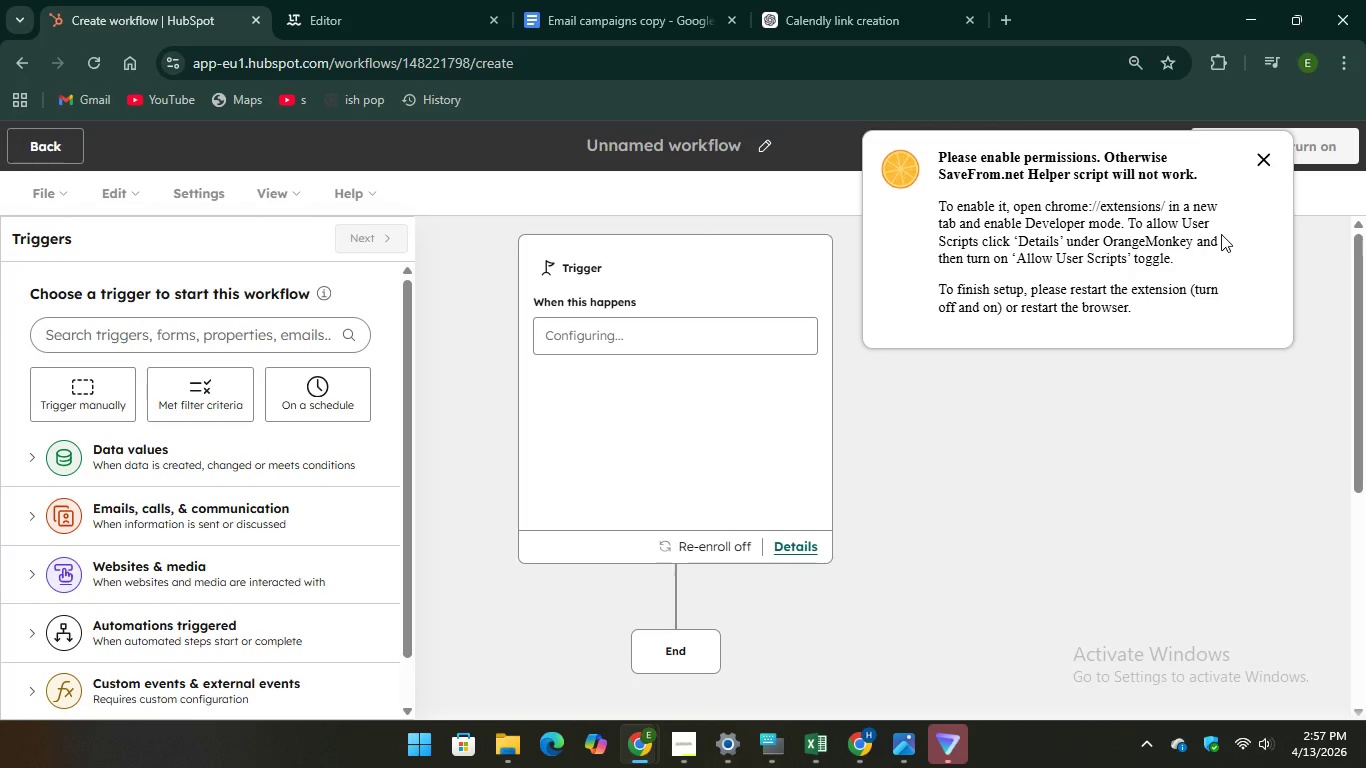 
wait(28.86)
 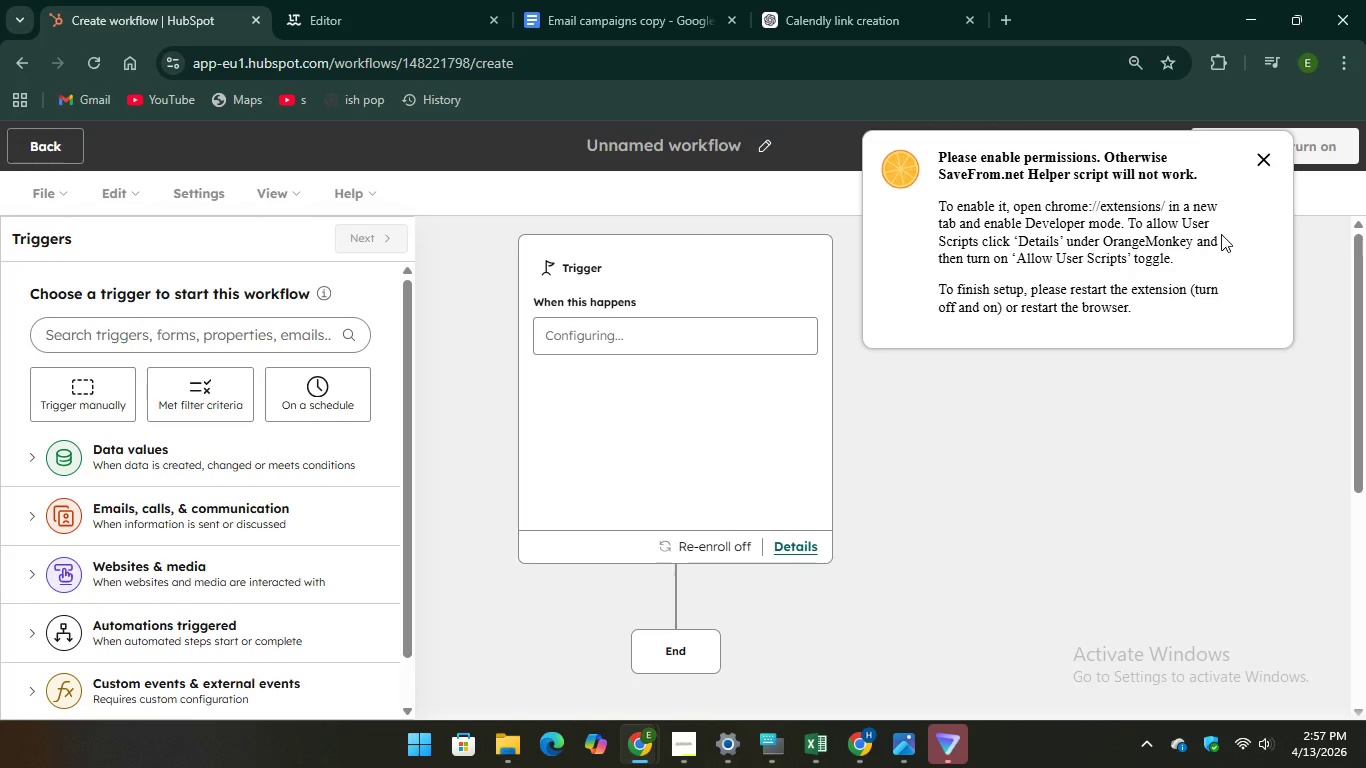 
left_click([657, 358])
 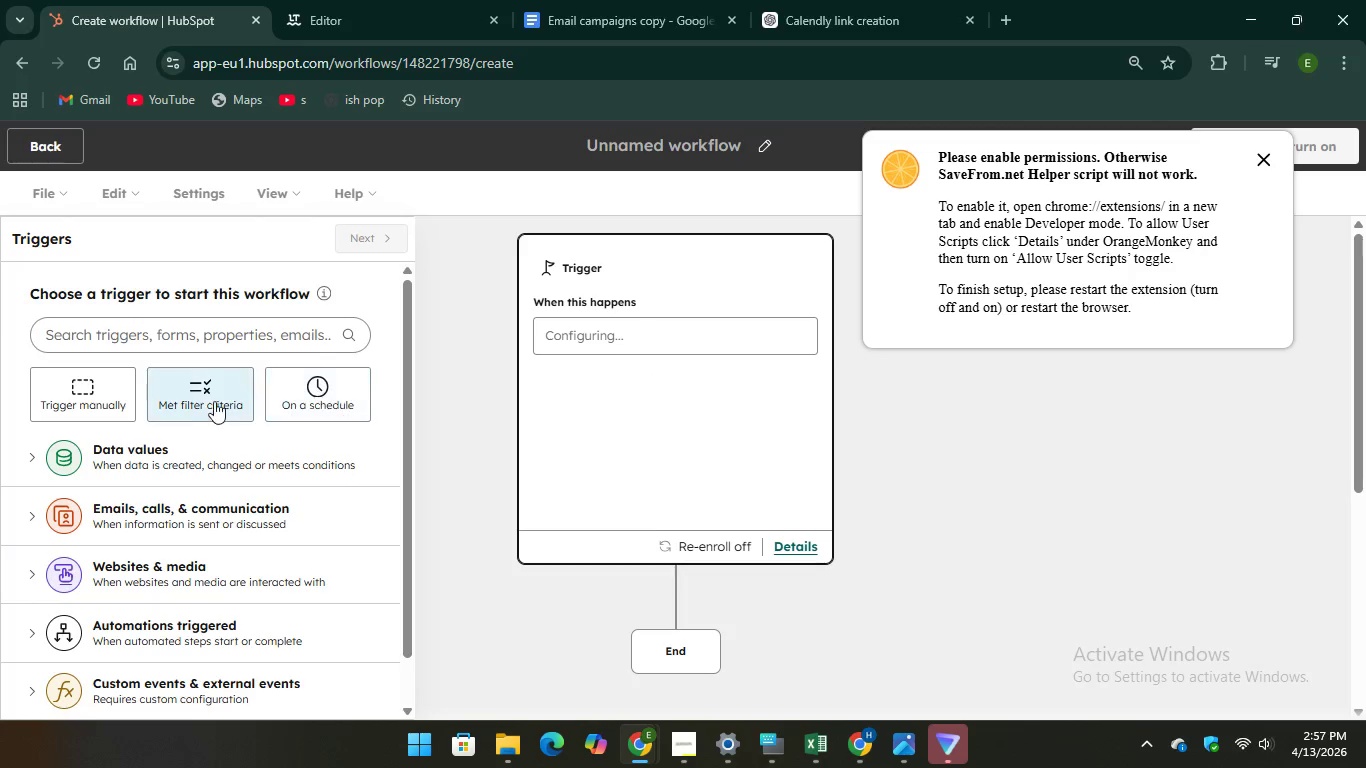 
left_click([211, 401])
 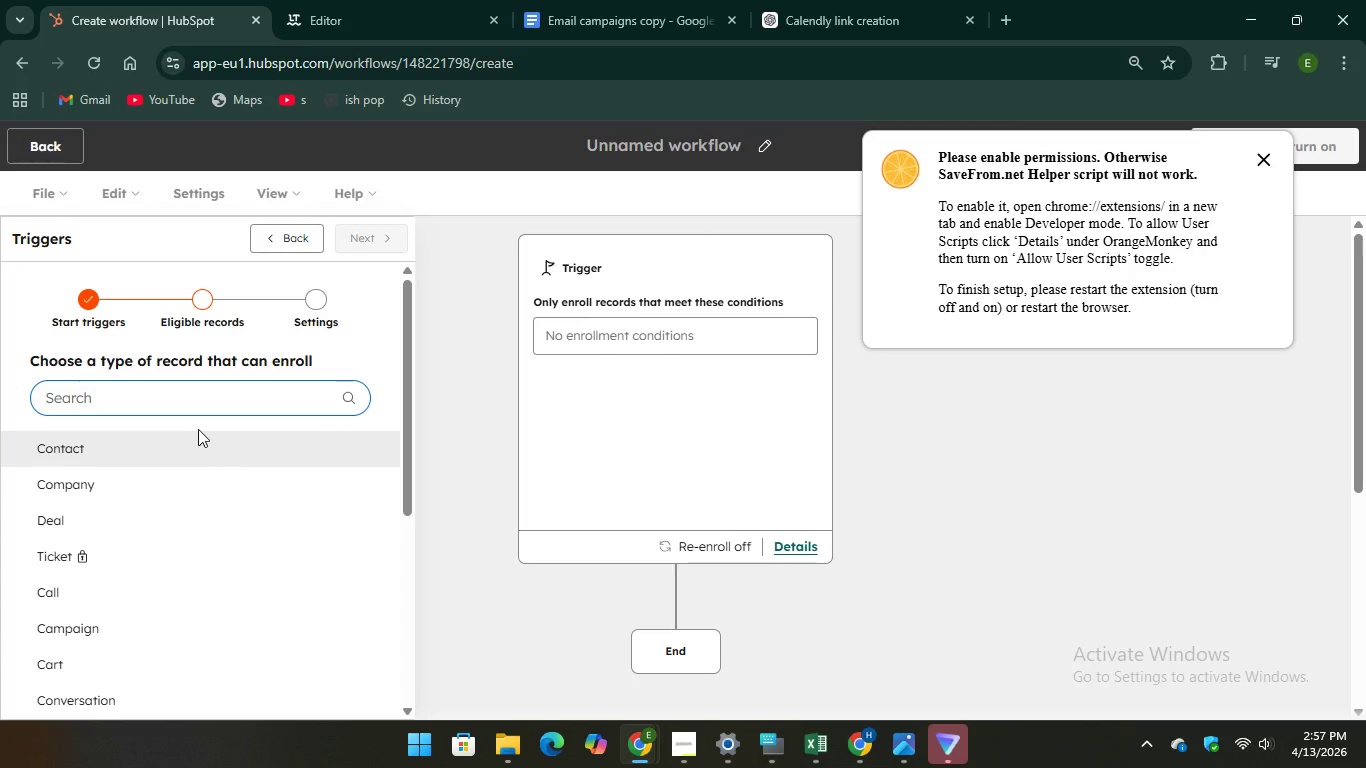 
mouse_move([218, 419])
 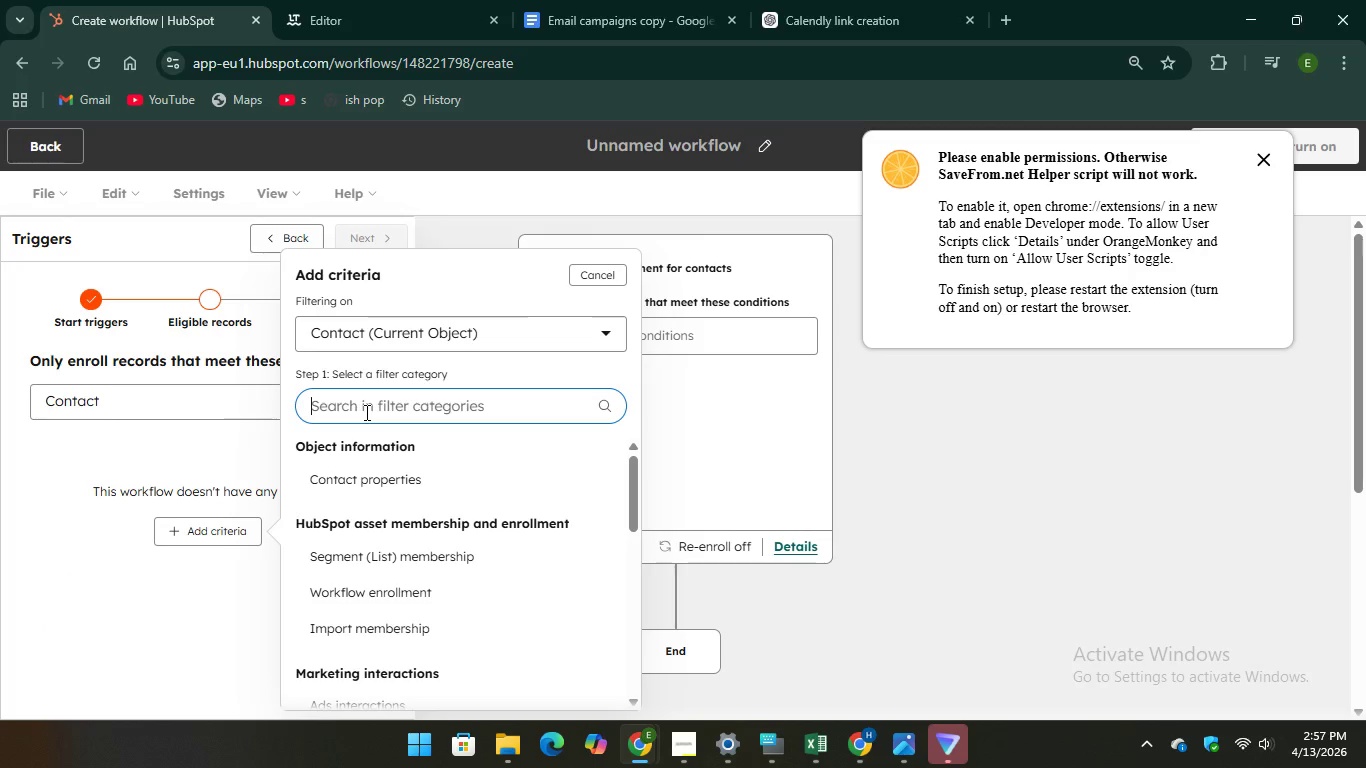 
left_click([365, 412])
 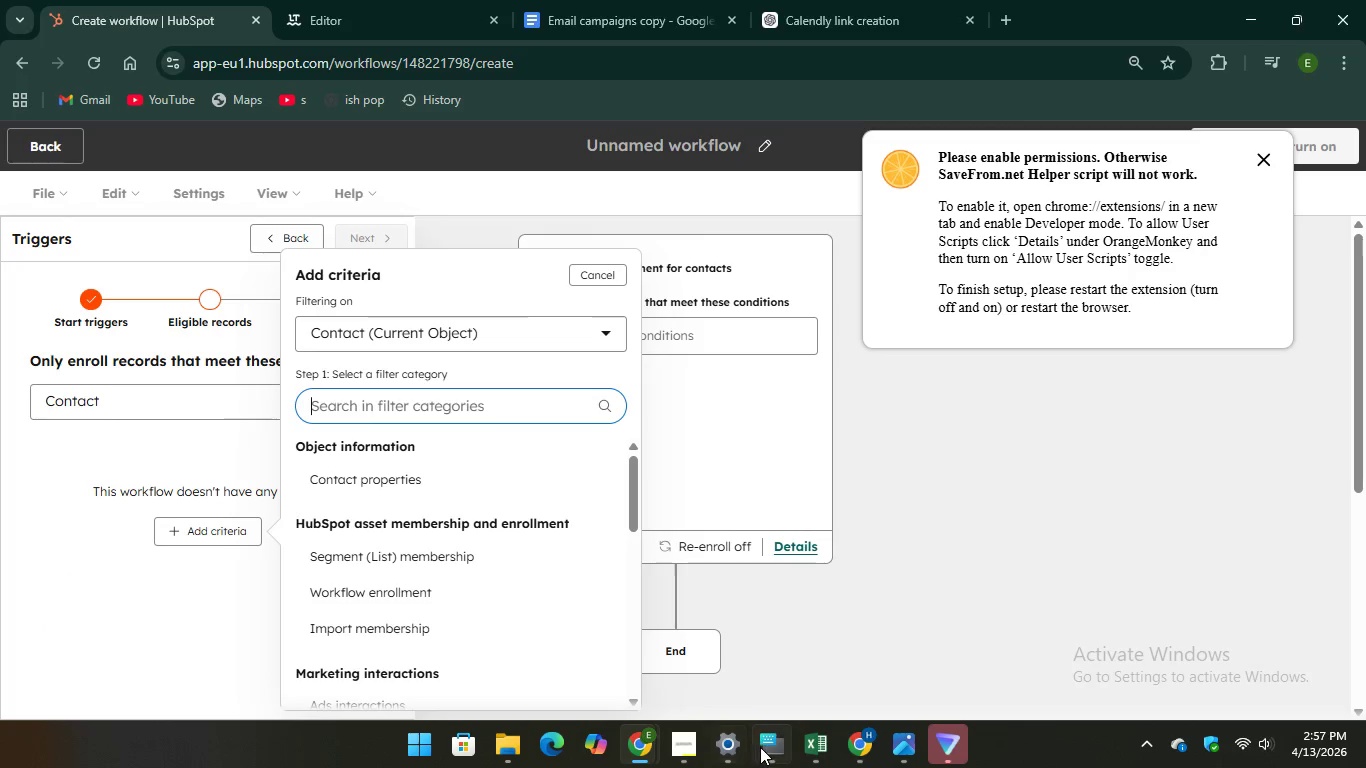 
left_click([760, 747])
 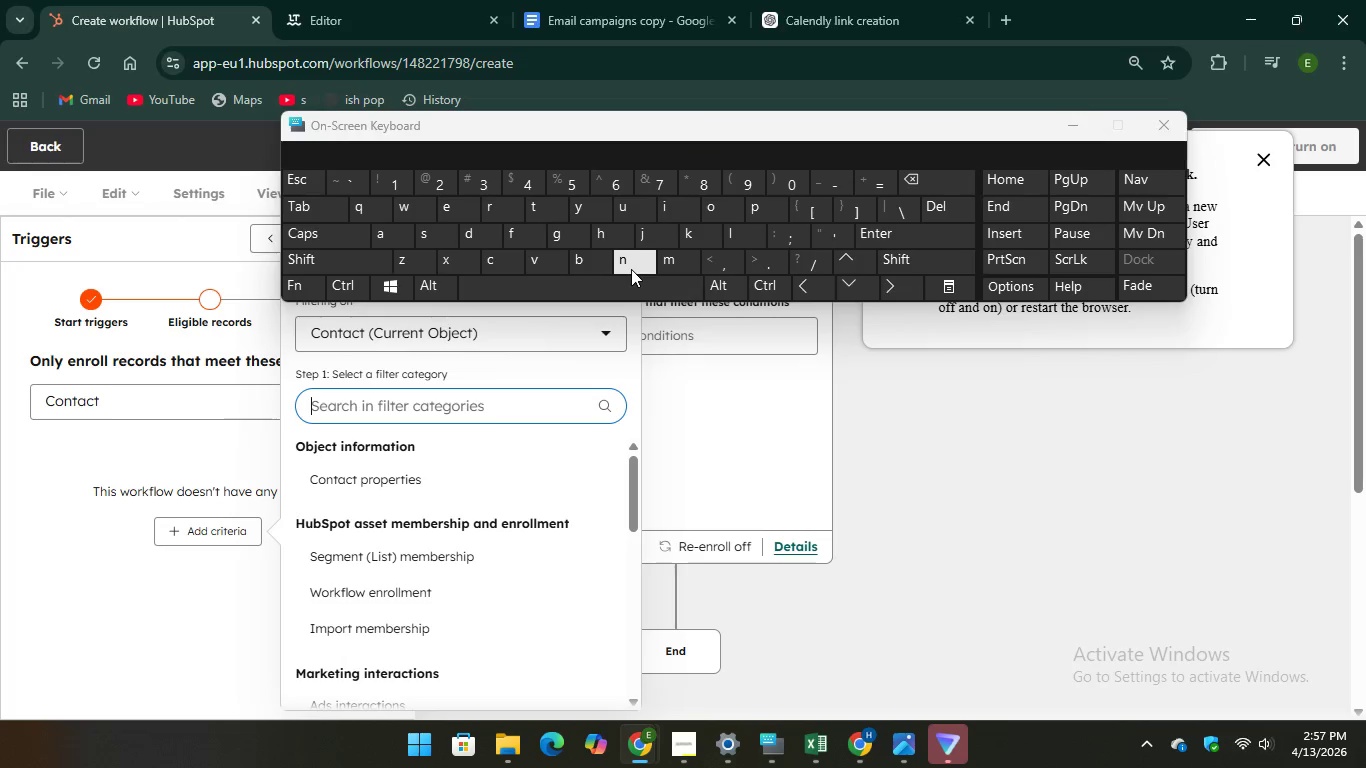 
type(NE)
 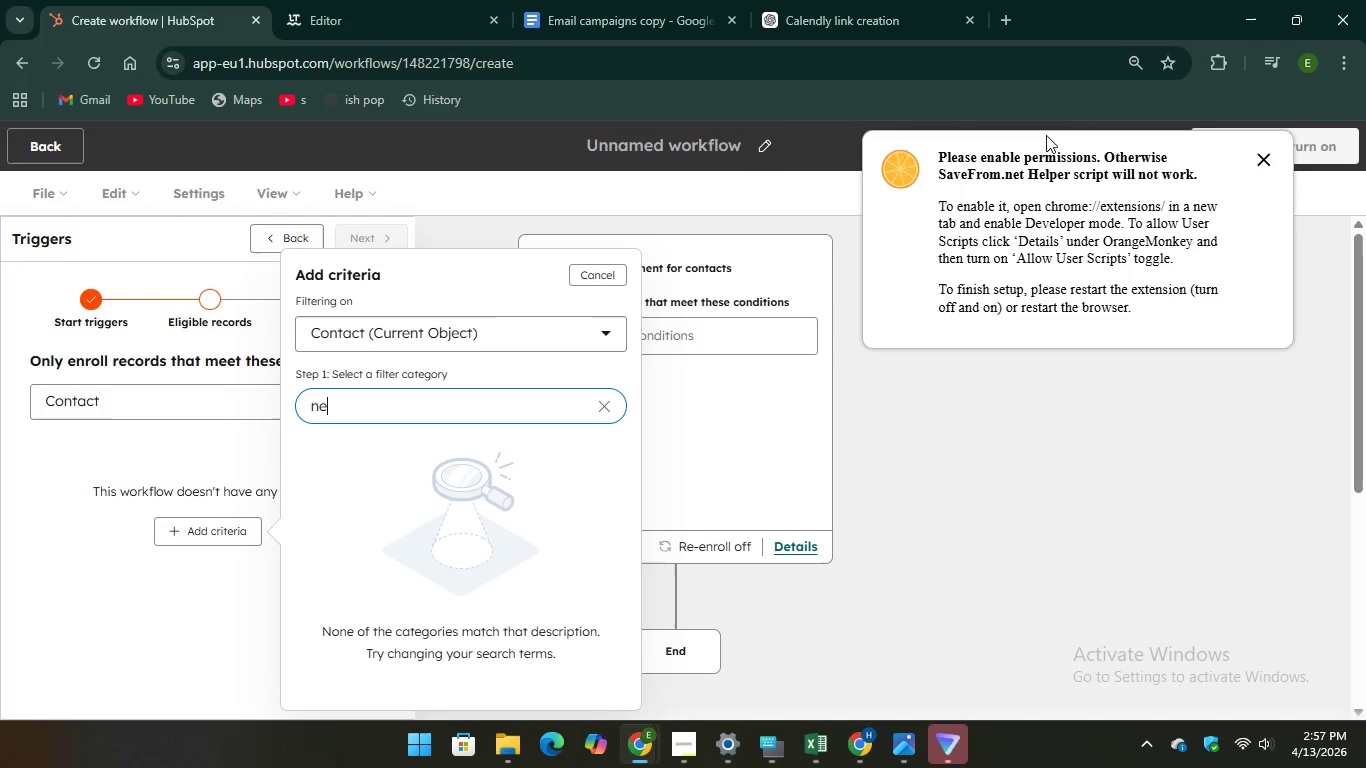 
wait(6.56)
 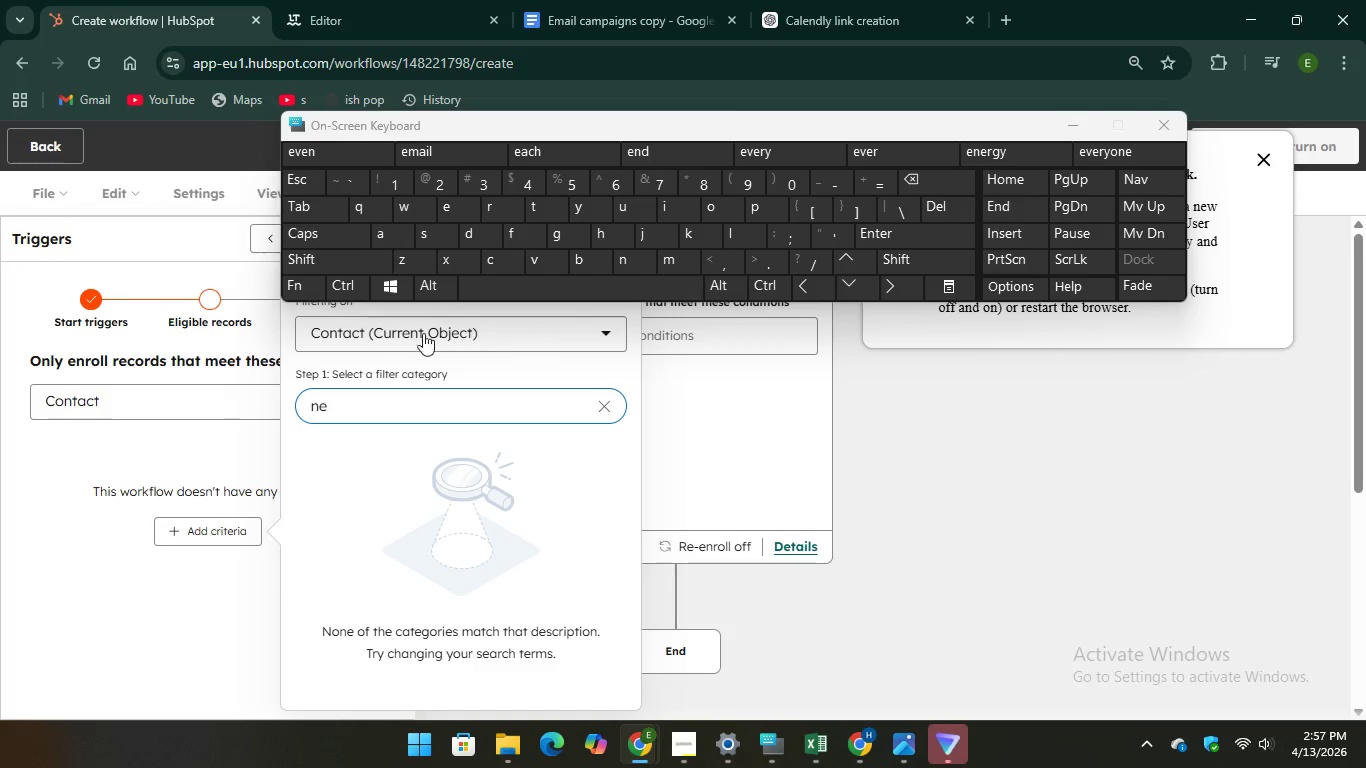 
left_click([620, 277])
 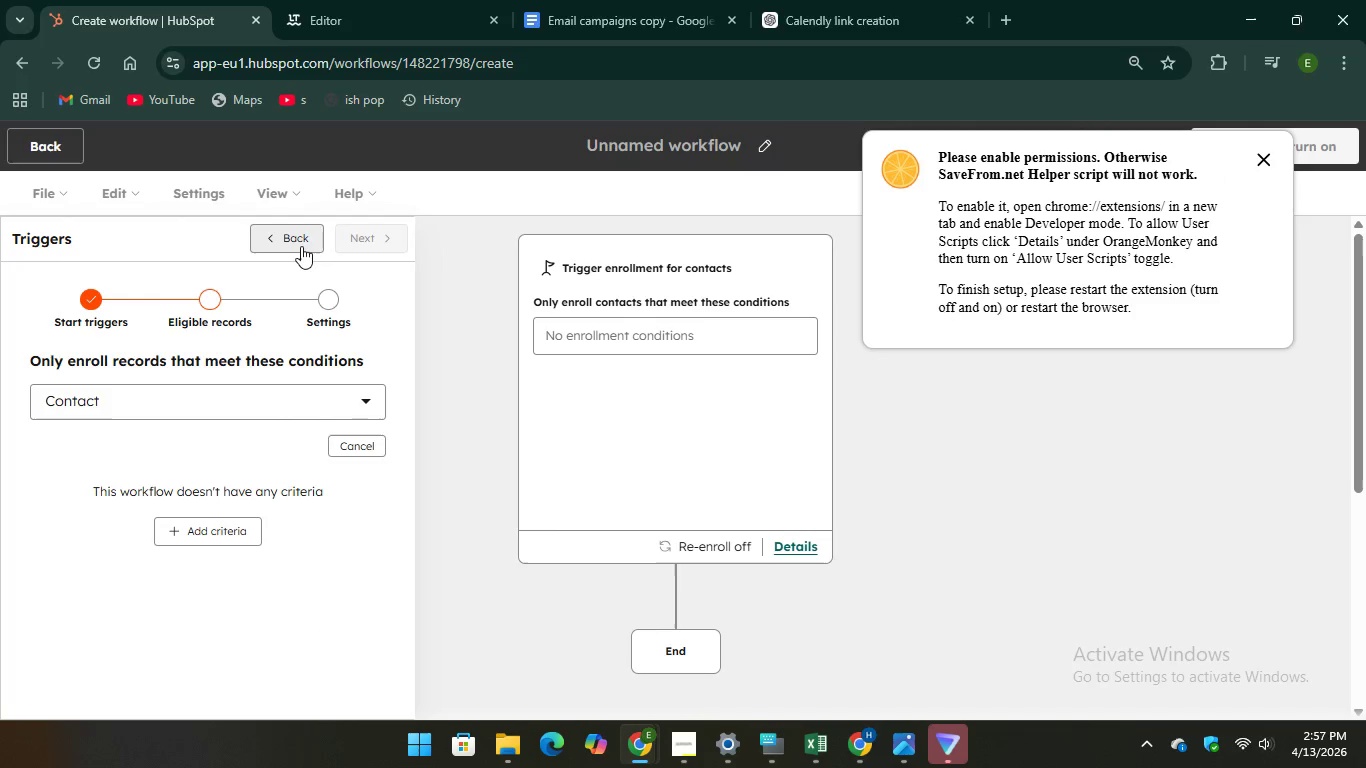 
left_click([301, 246])
 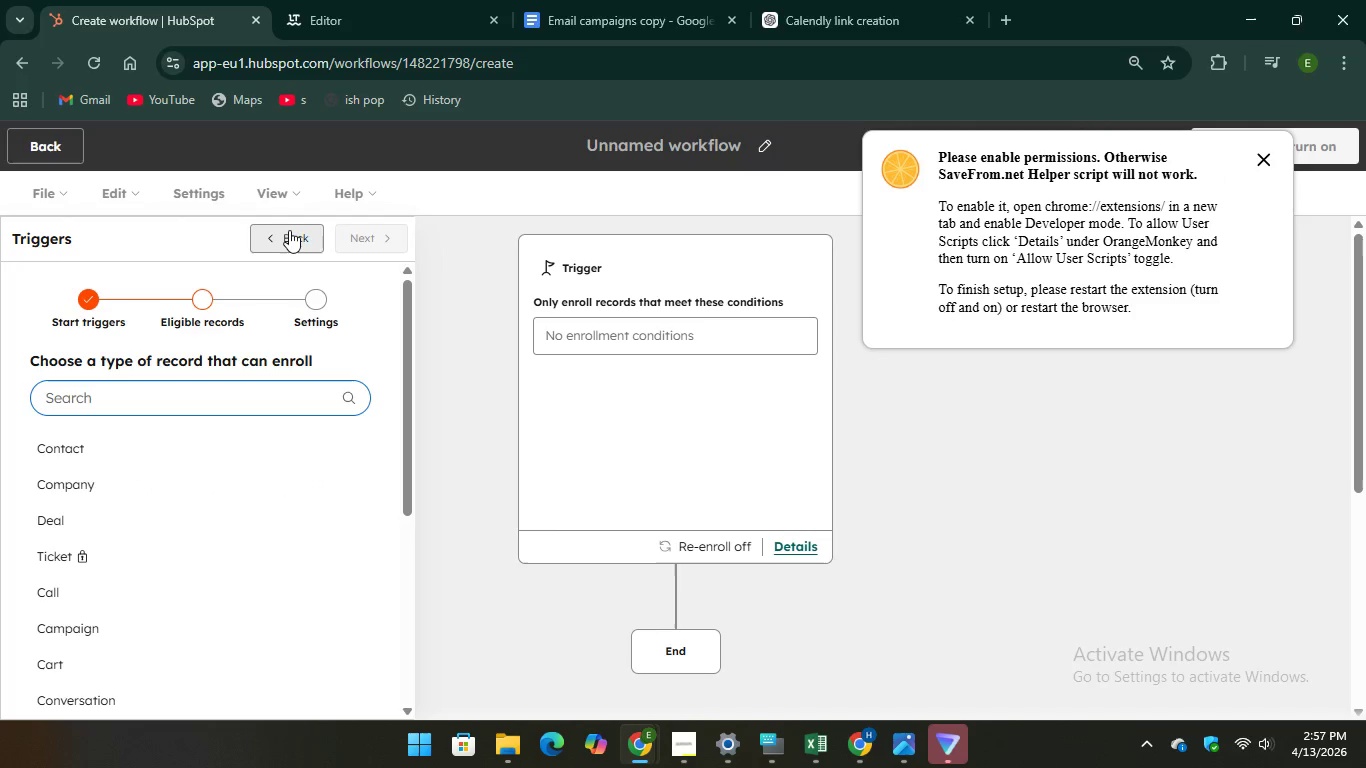 
left_click([289, 230])
 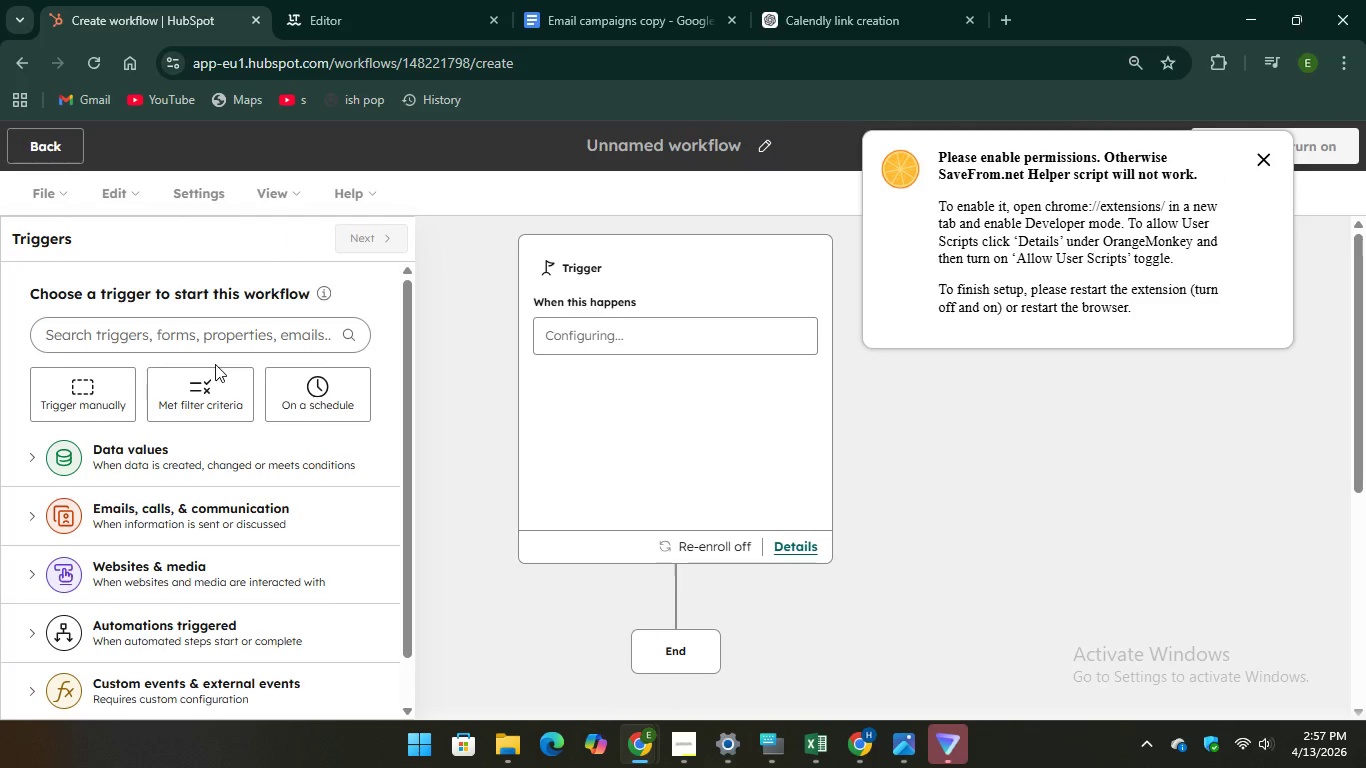 
mouse_move([162, 424])
 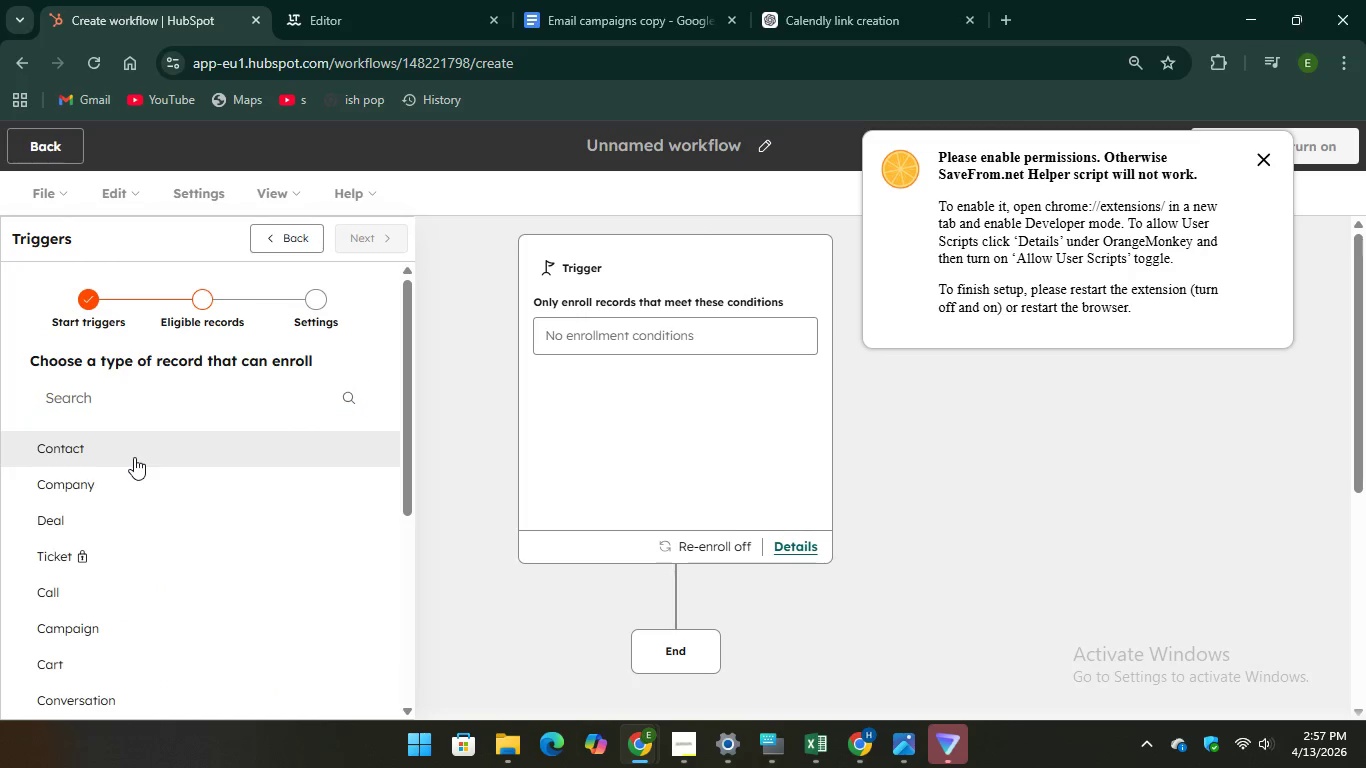 
left_click([134, 457])
 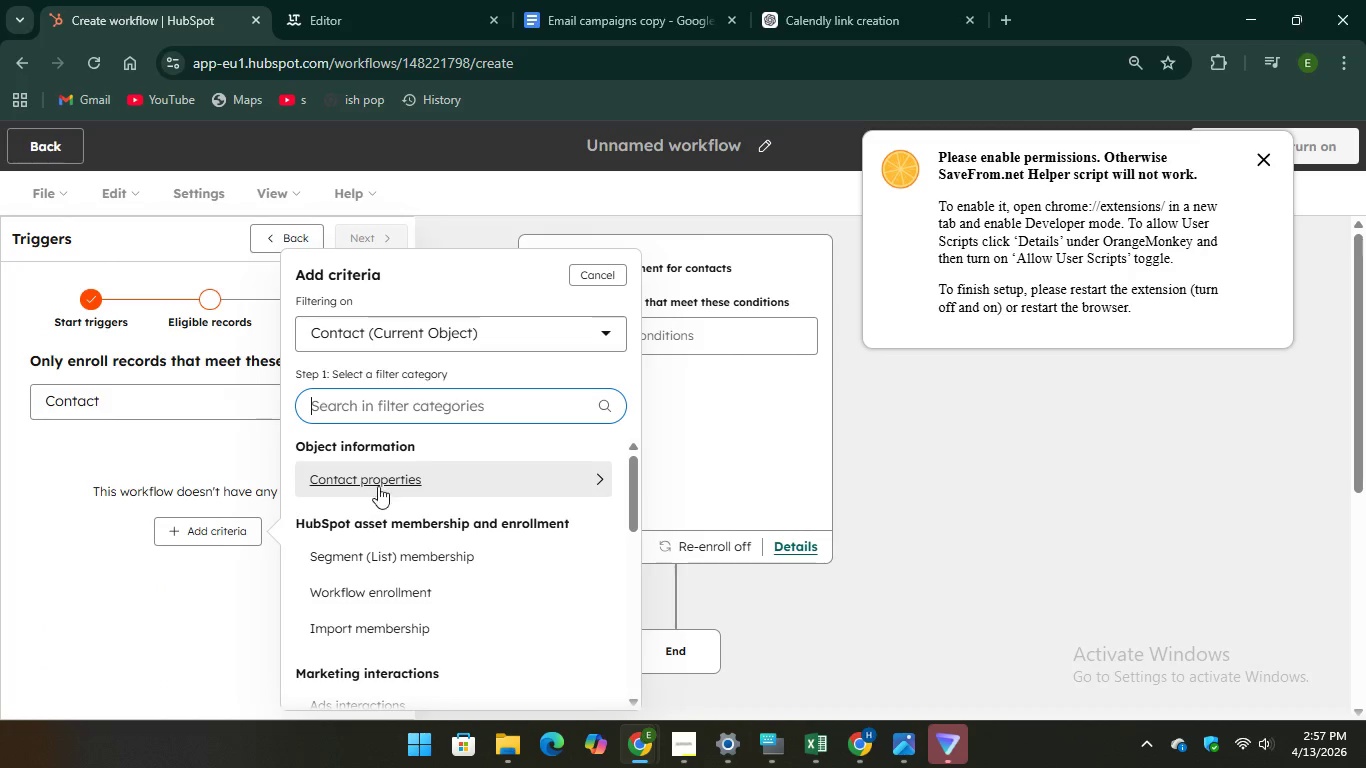 
left_click([385, 489])
 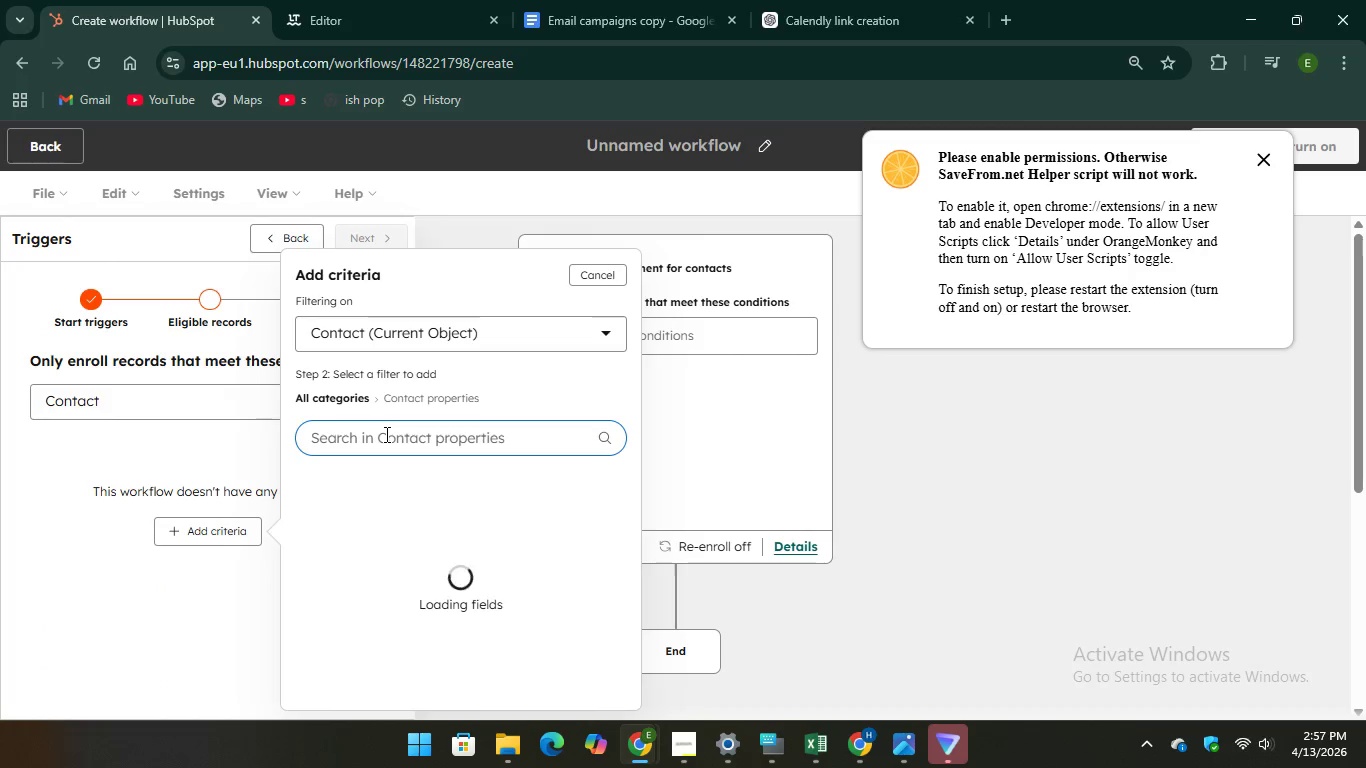 
left_click([385, 434])
 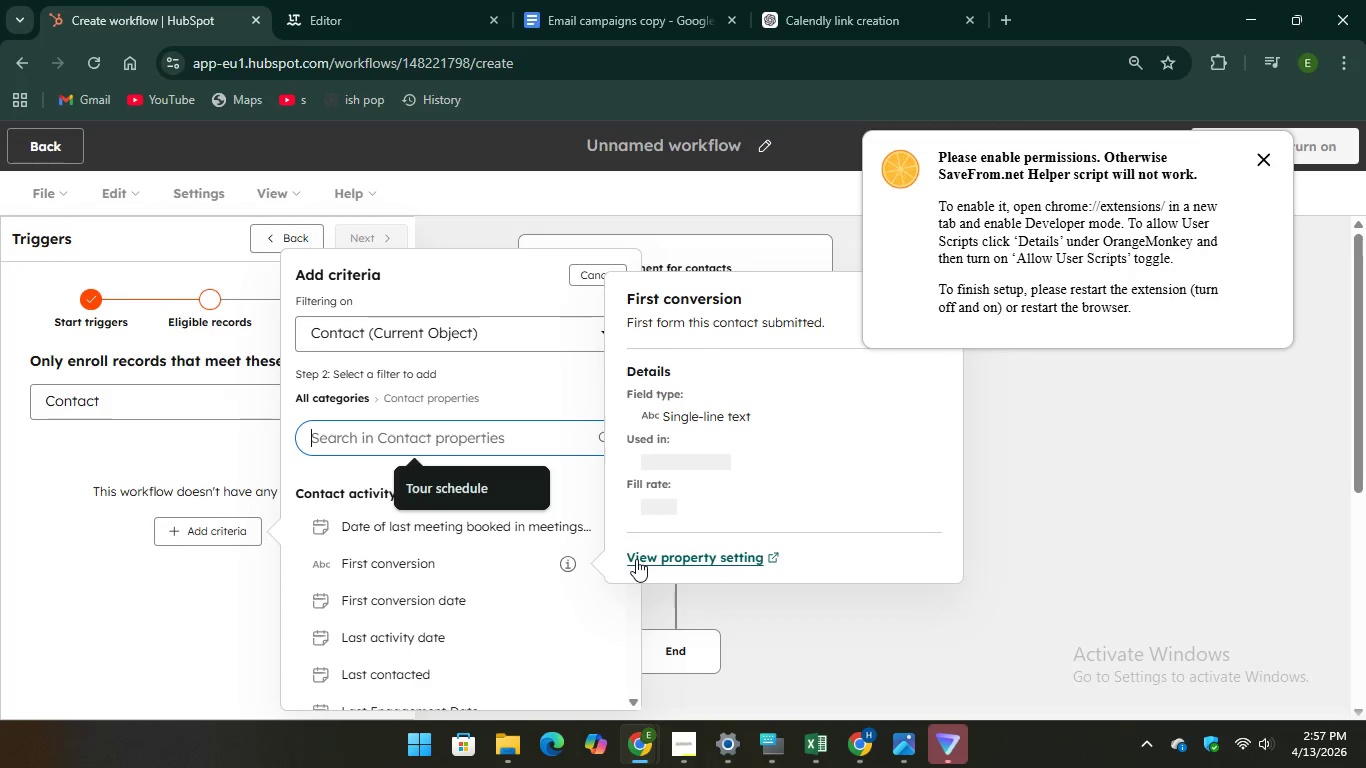 
wait(5.33)
 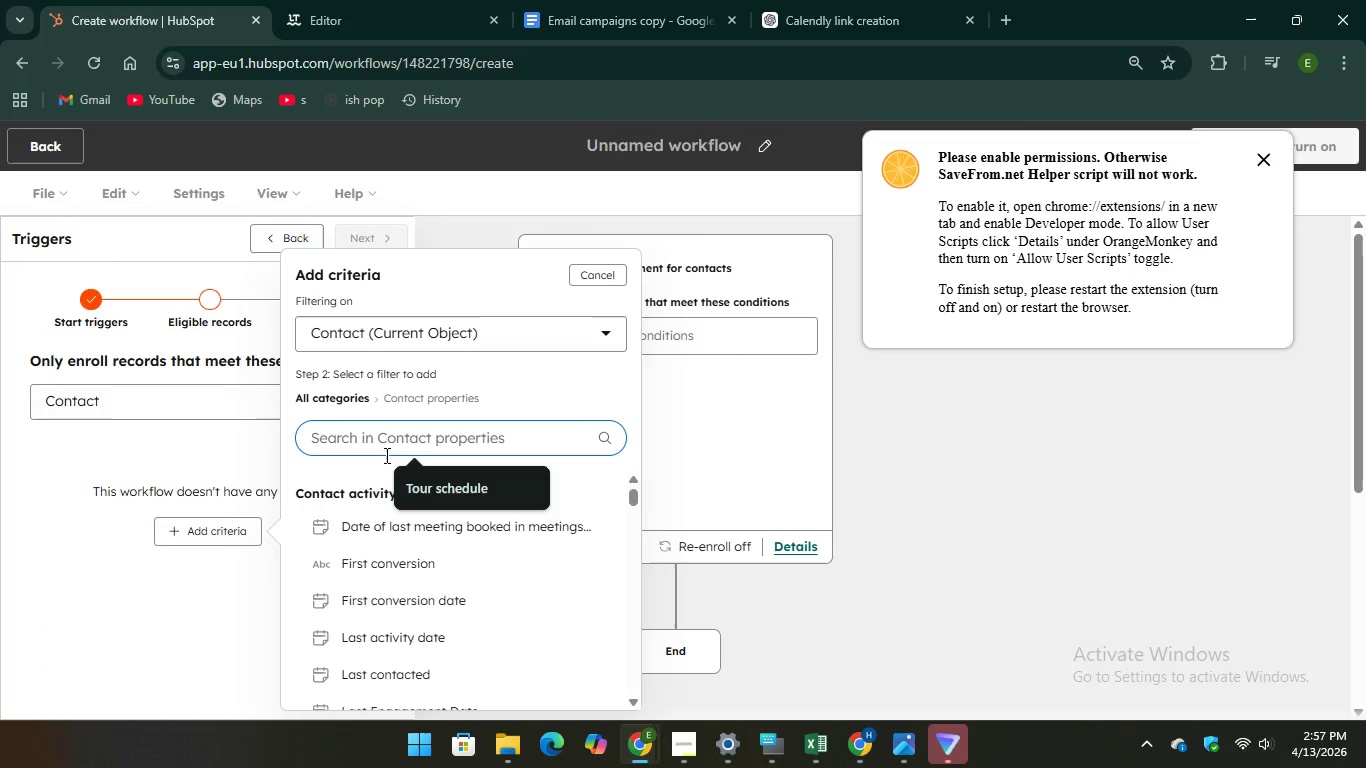 
left_click([382, 439])
 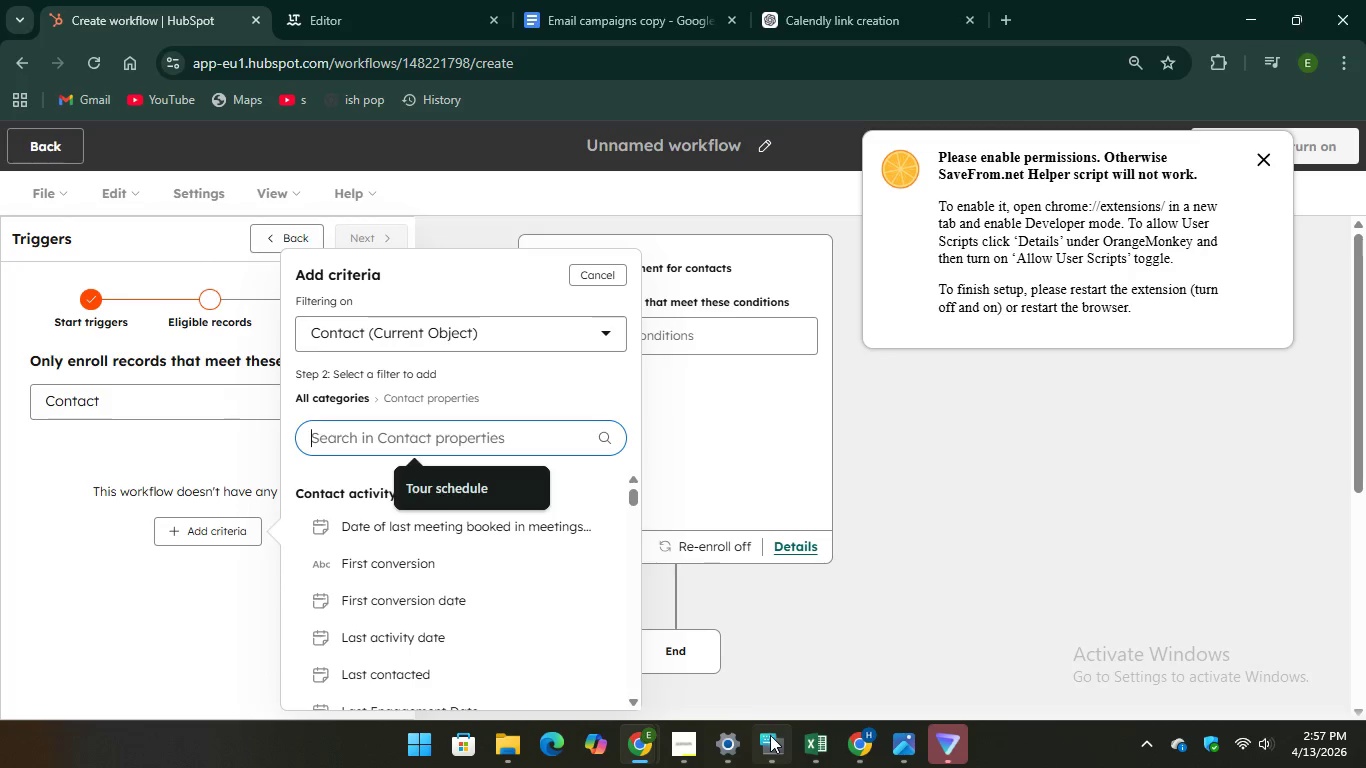 
left_click([770, 739])
 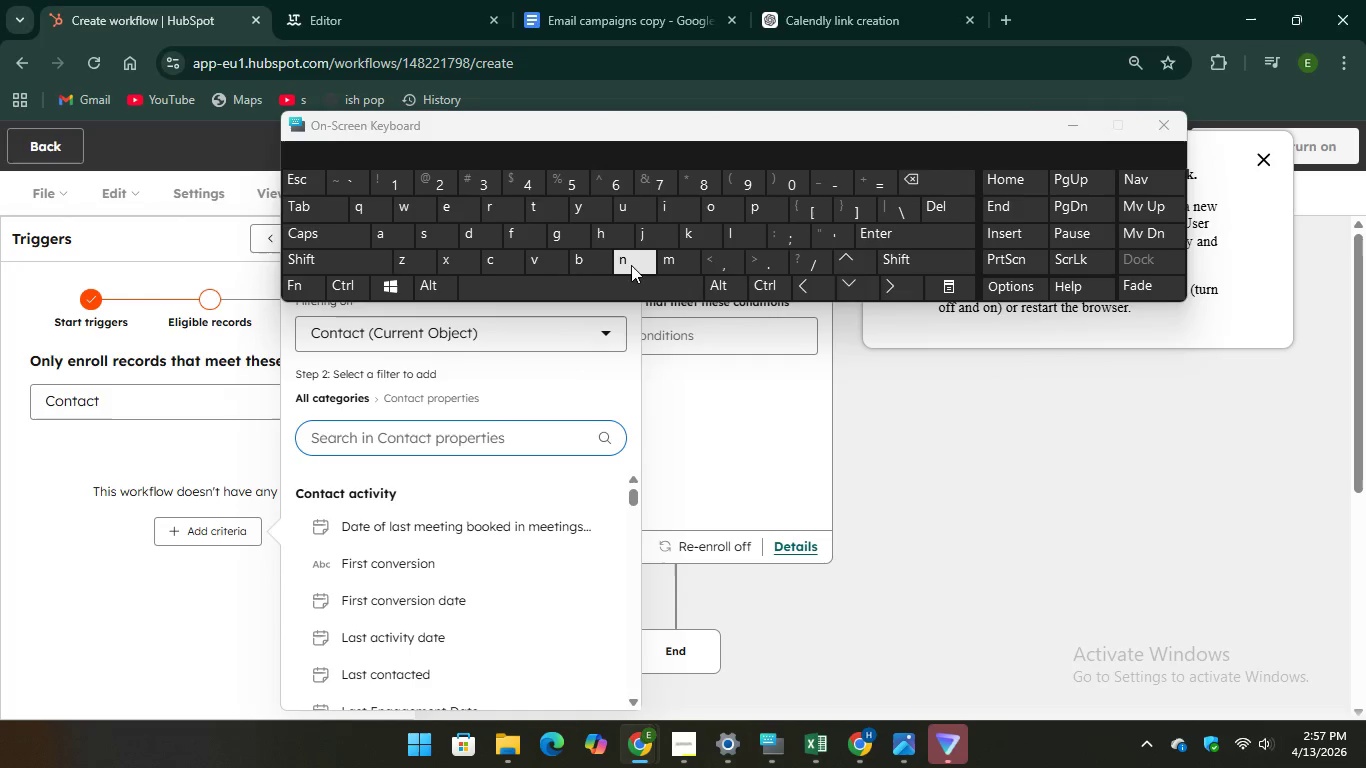 
type(NE)
 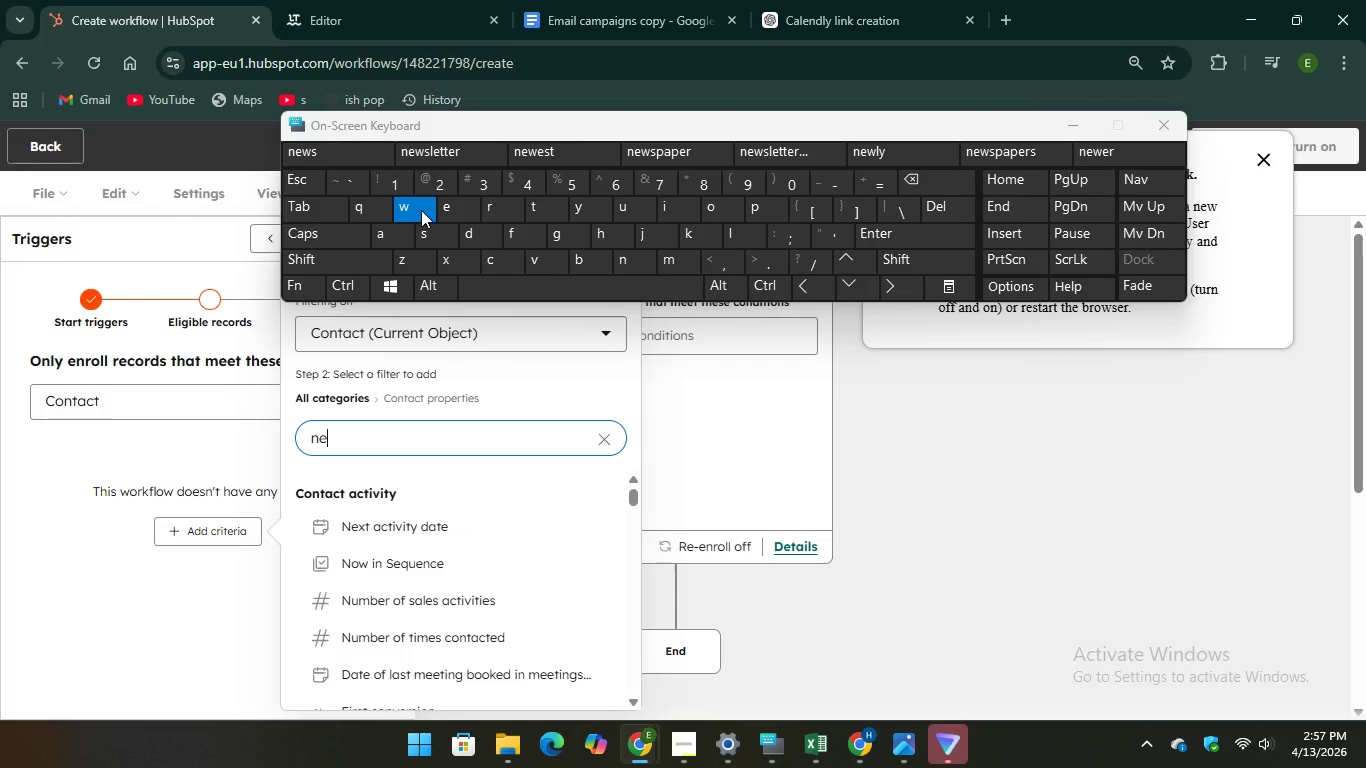 
key(W)
 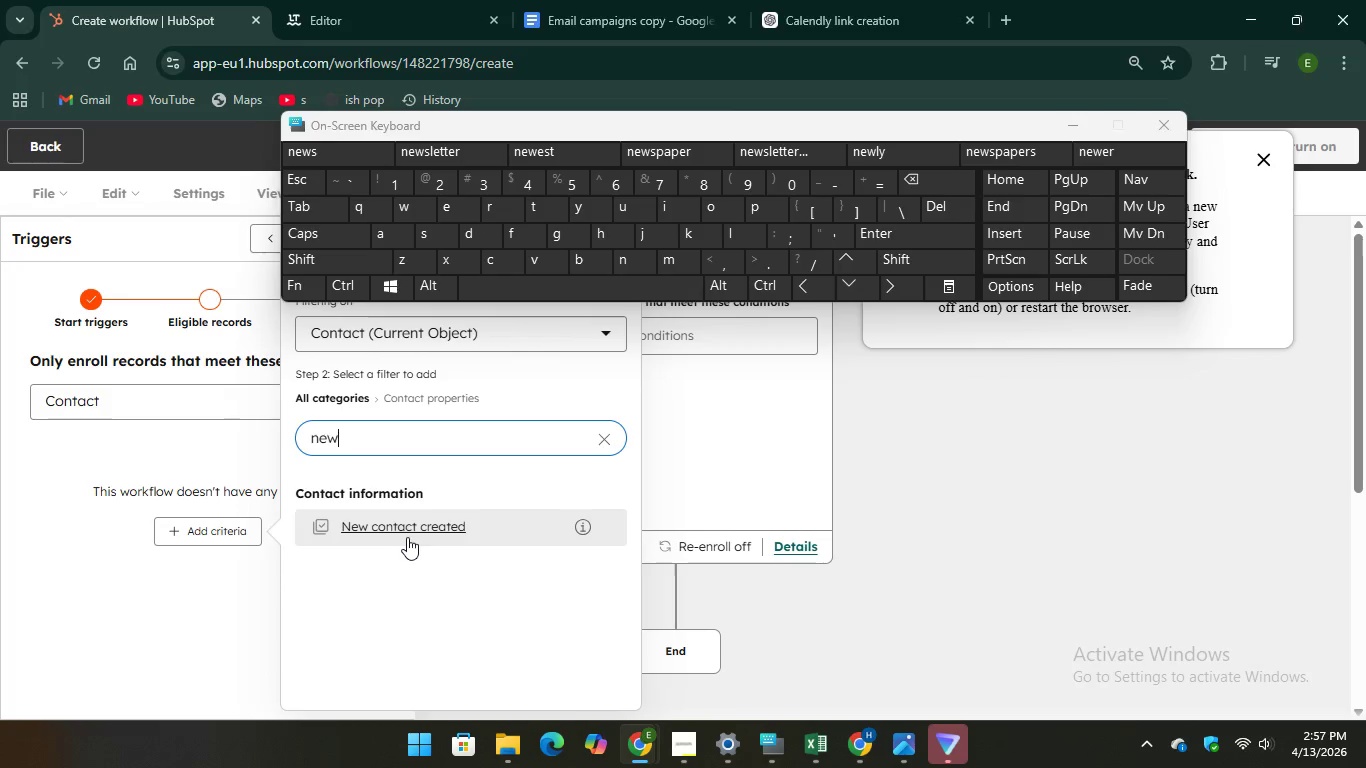 
left_click([409, 536])
 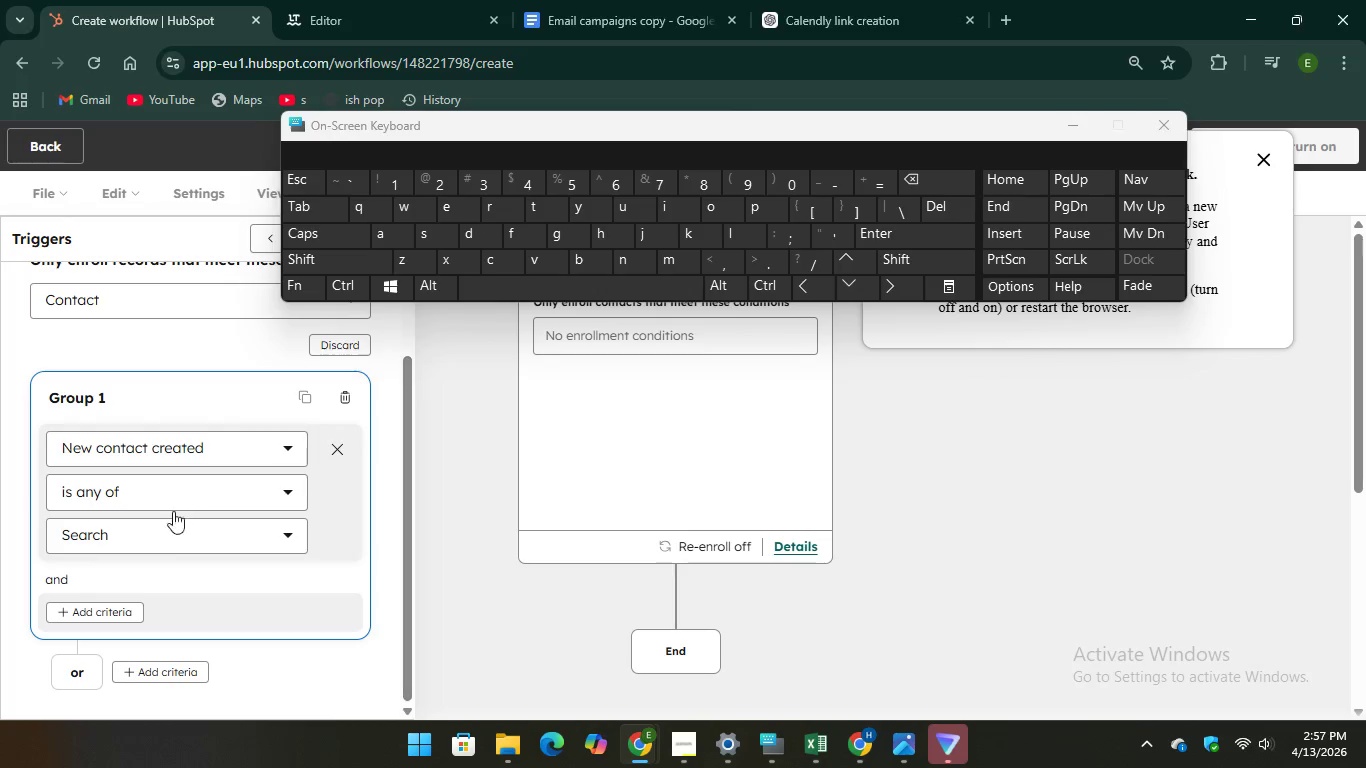 
mouse_move([165, 549])
 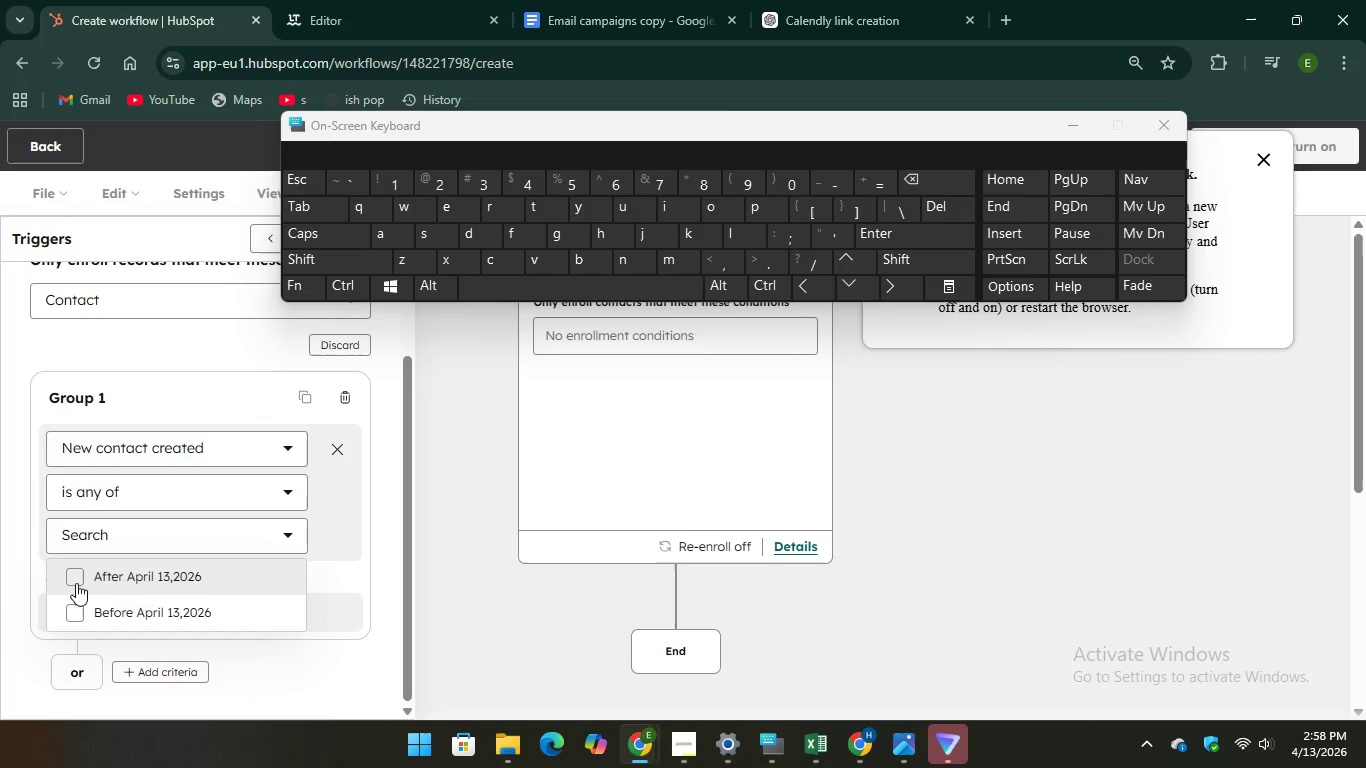 
left_click([76, 581])
 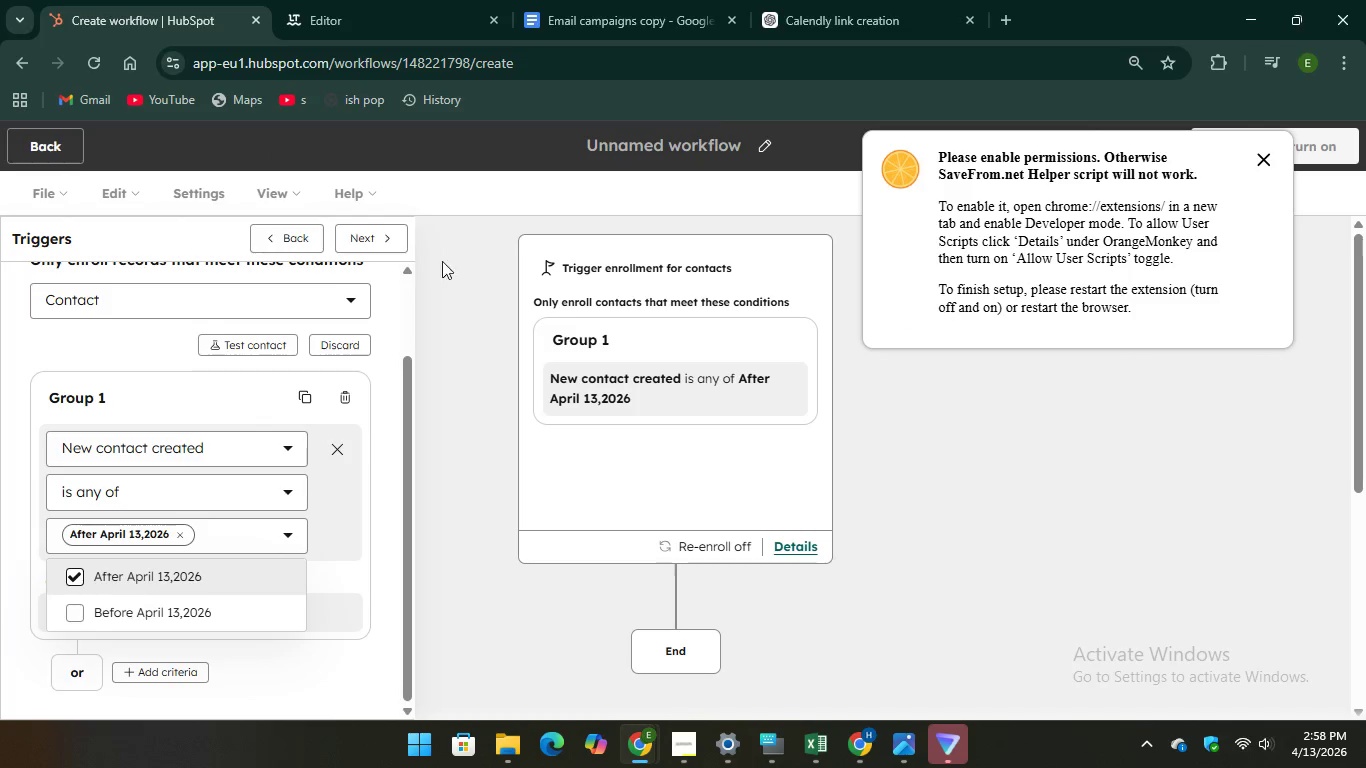 
wait(7.61)
 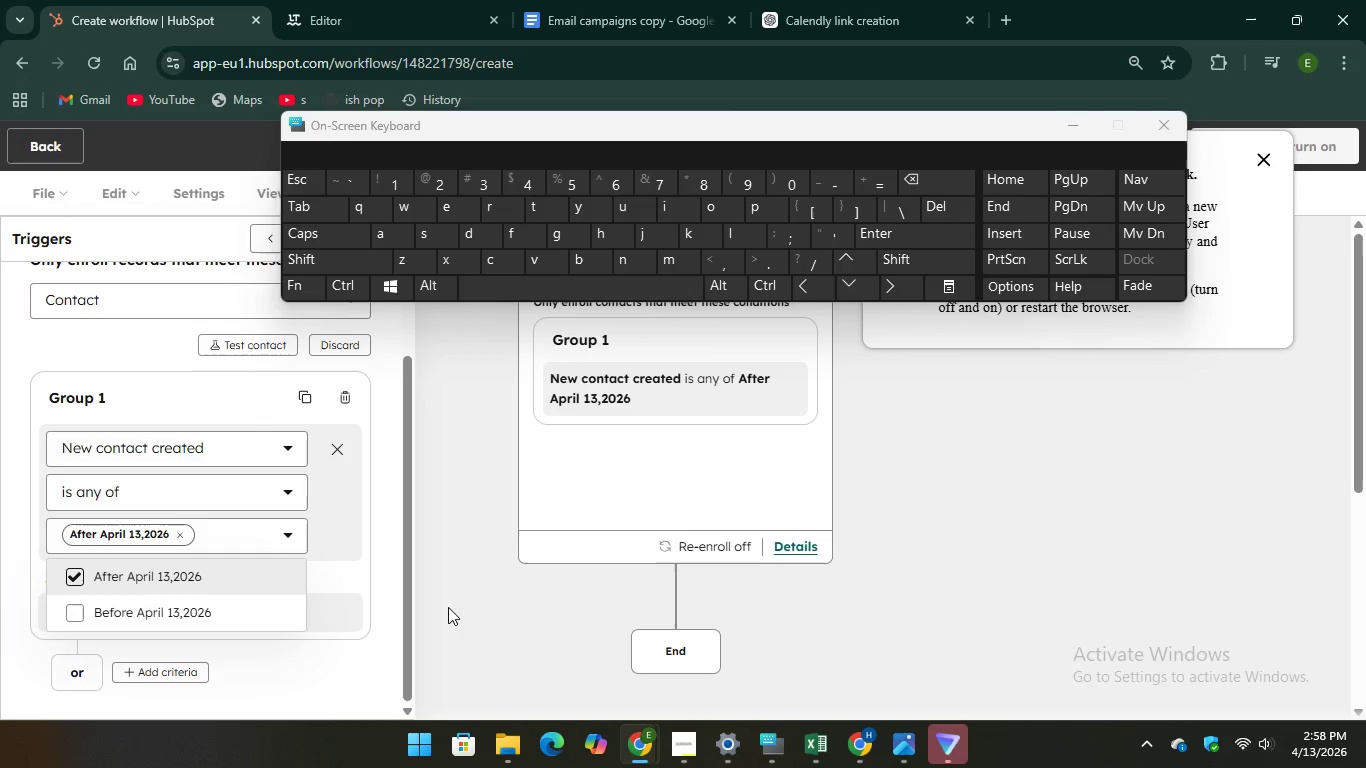 
left_click([388, 243])
 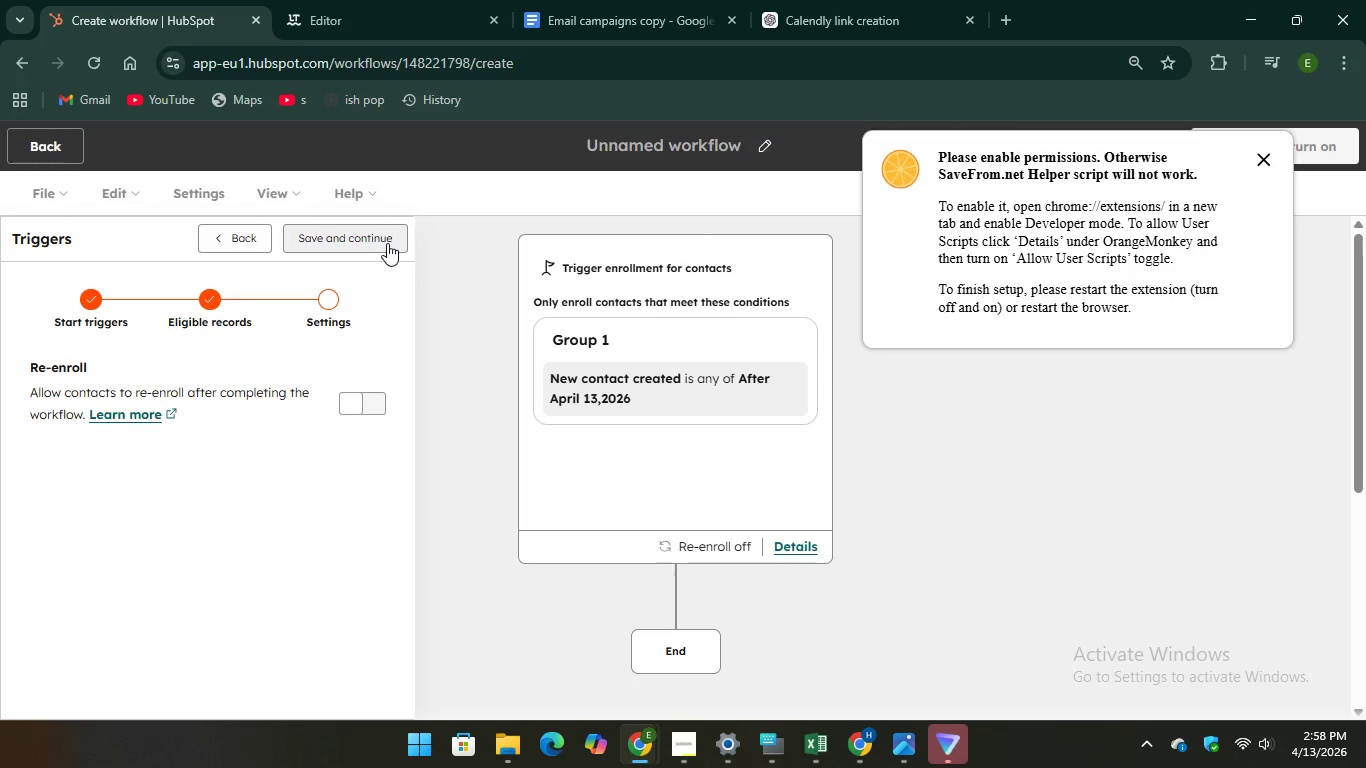 
left_click([386, 243])
 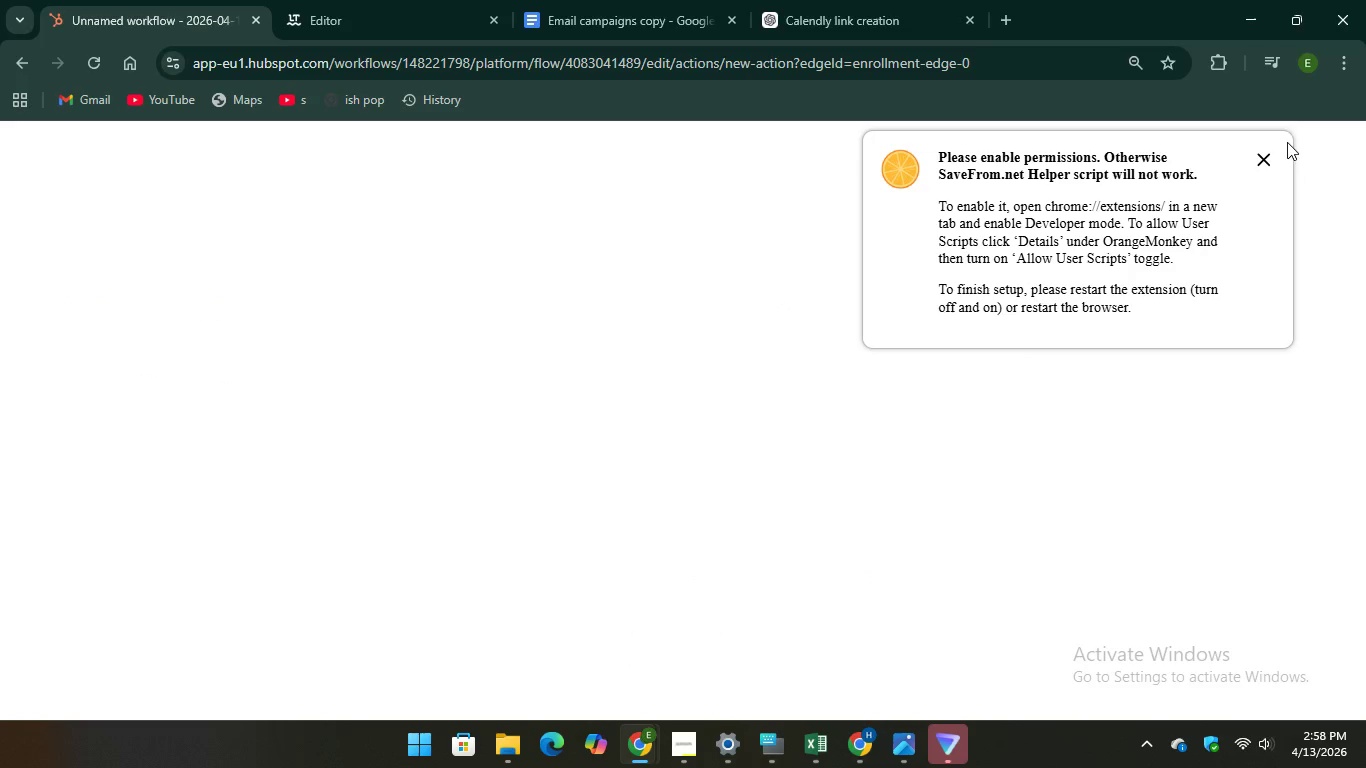 
left_click([1268, 160])
 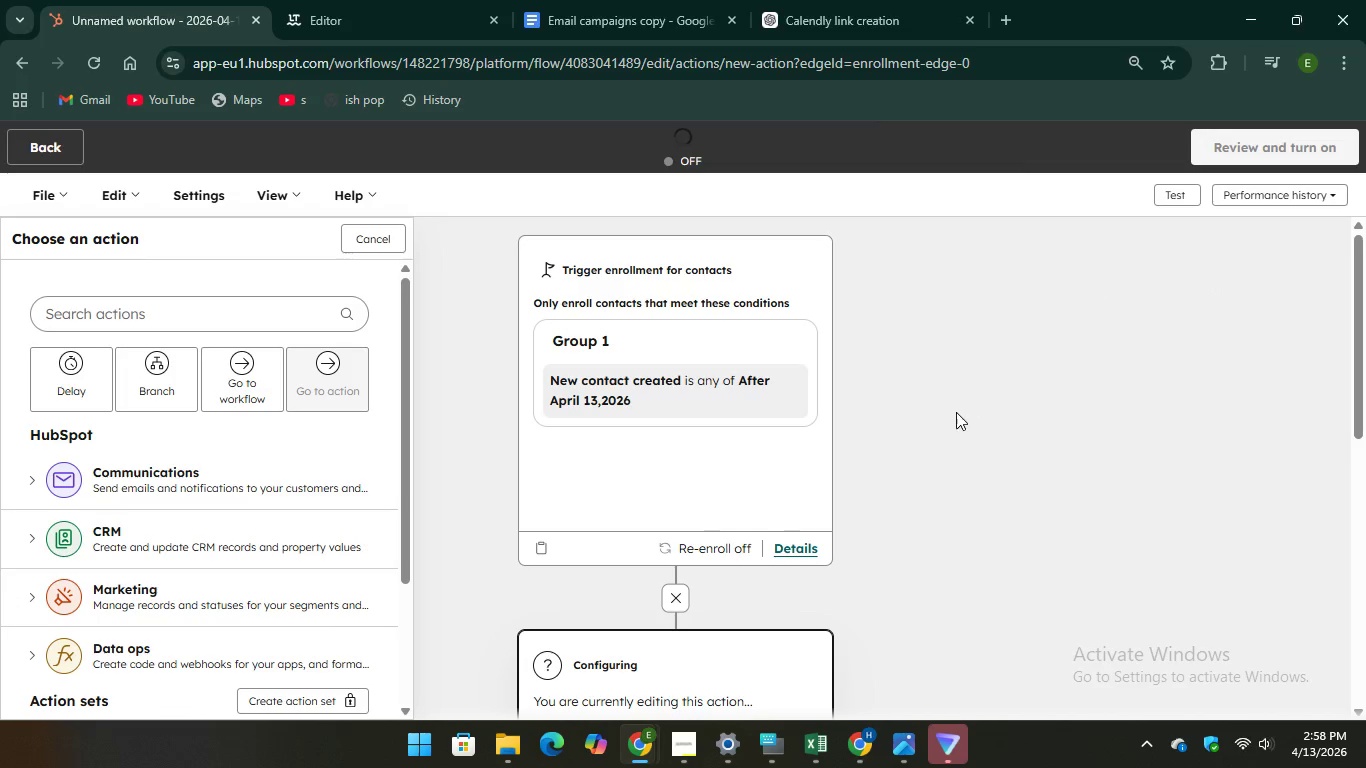 
scroll: coordinate [953, 419], scroll_direction: down, amount: 2.0
 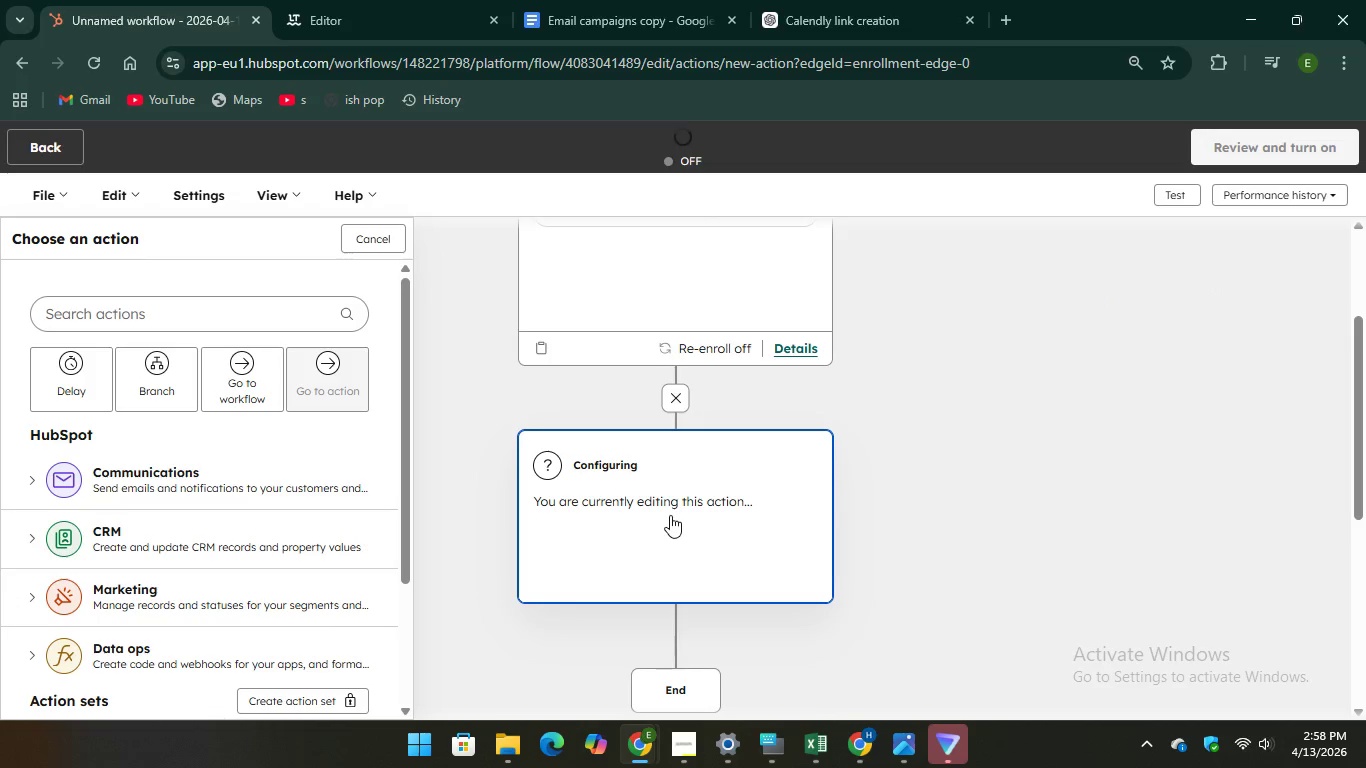 
left_click([670, 515])
 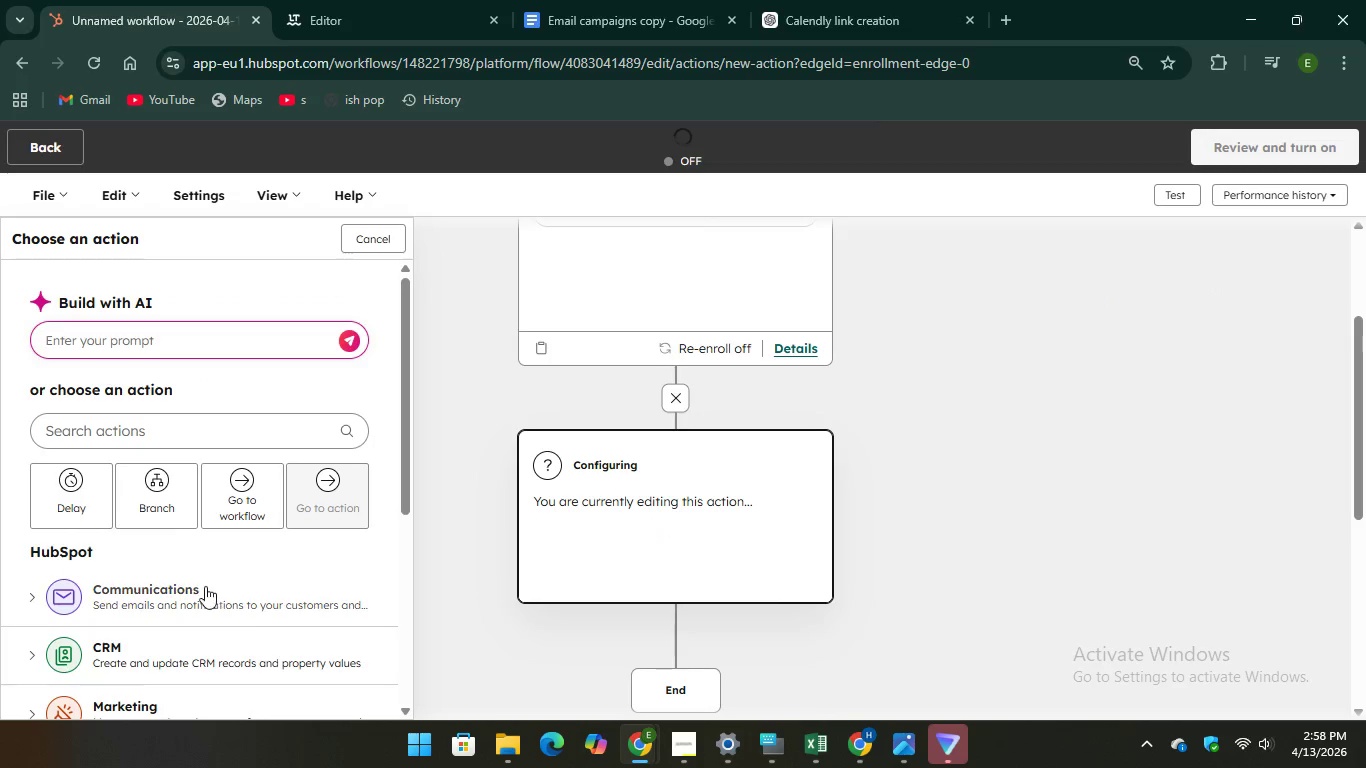 
scroll: coordinate [202, 586], scroll_direction: down, amount: 1.0
 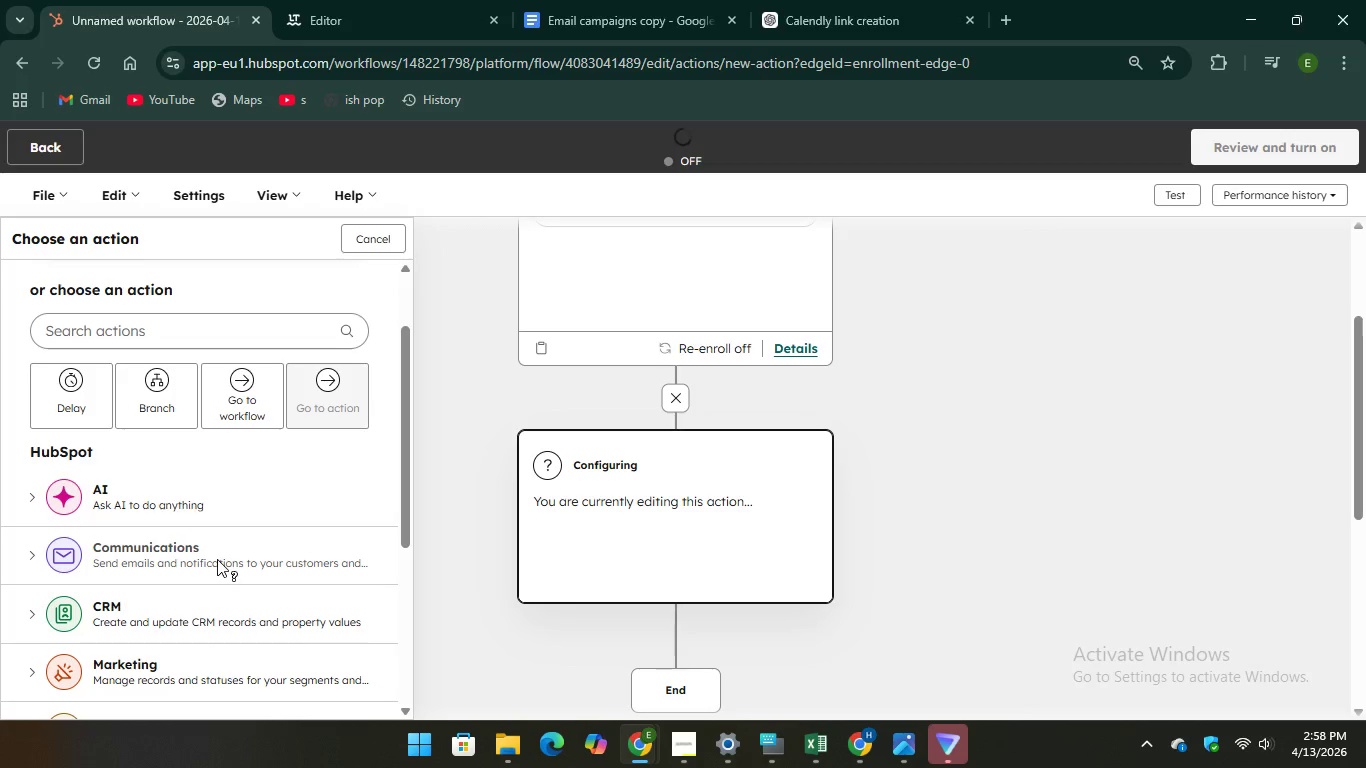 
left_click([219, 559])
 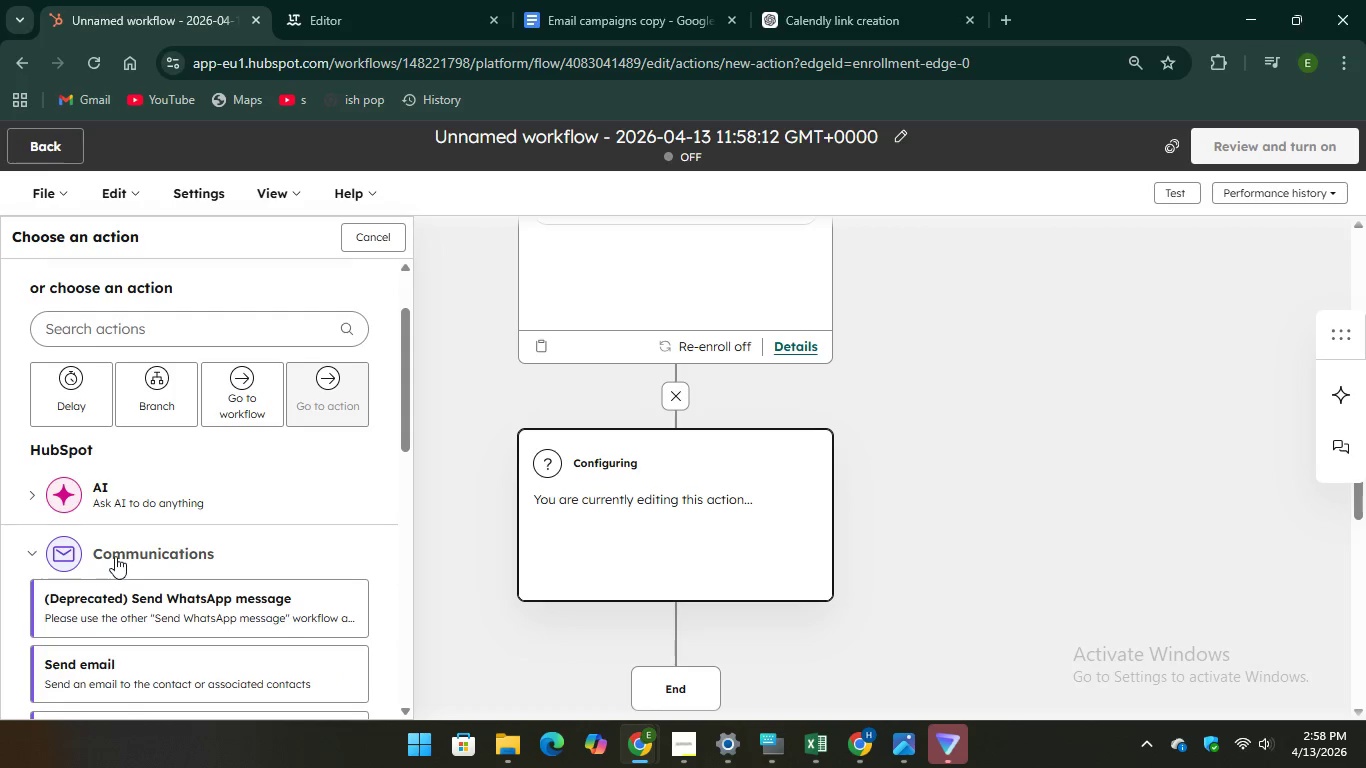 
scroll: coordinate [226, 508], scroll_direction: down, amount: 2.0
 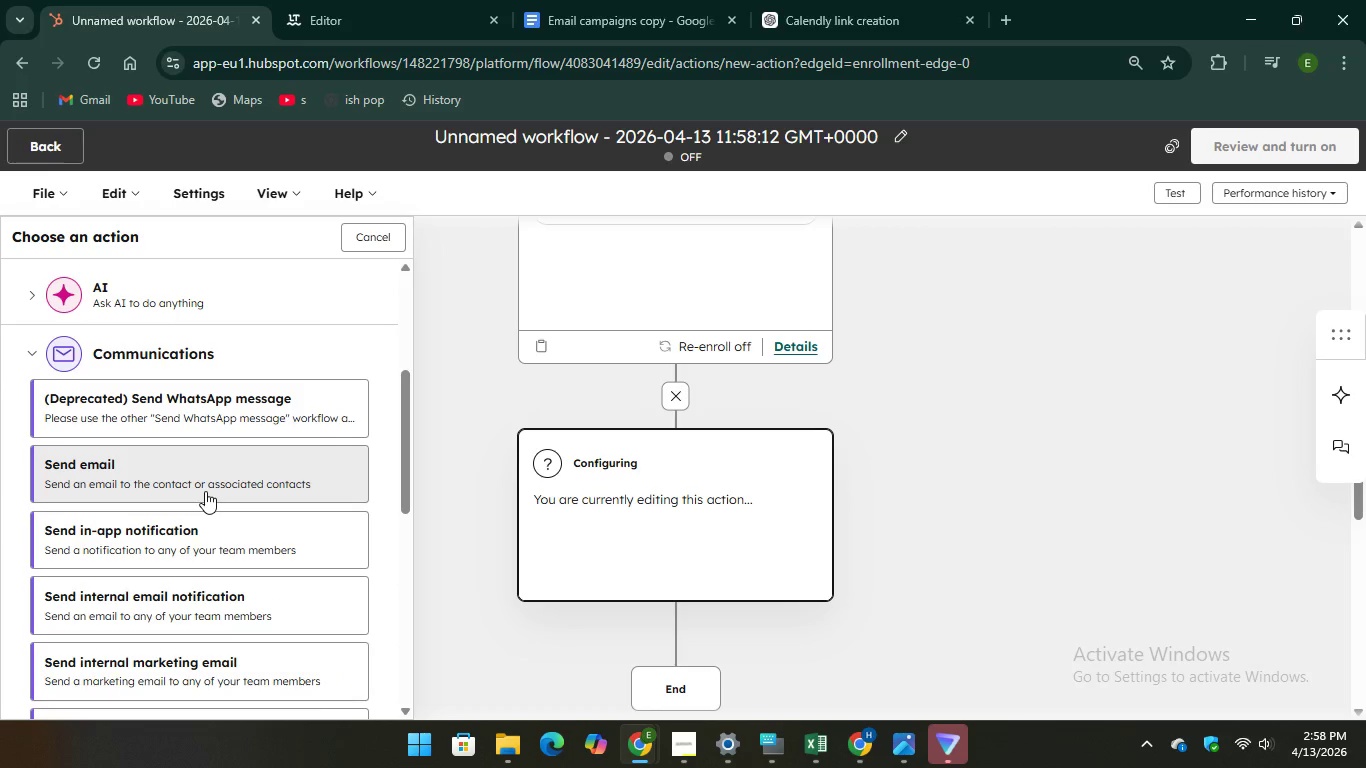 
left_click([205, 491])
 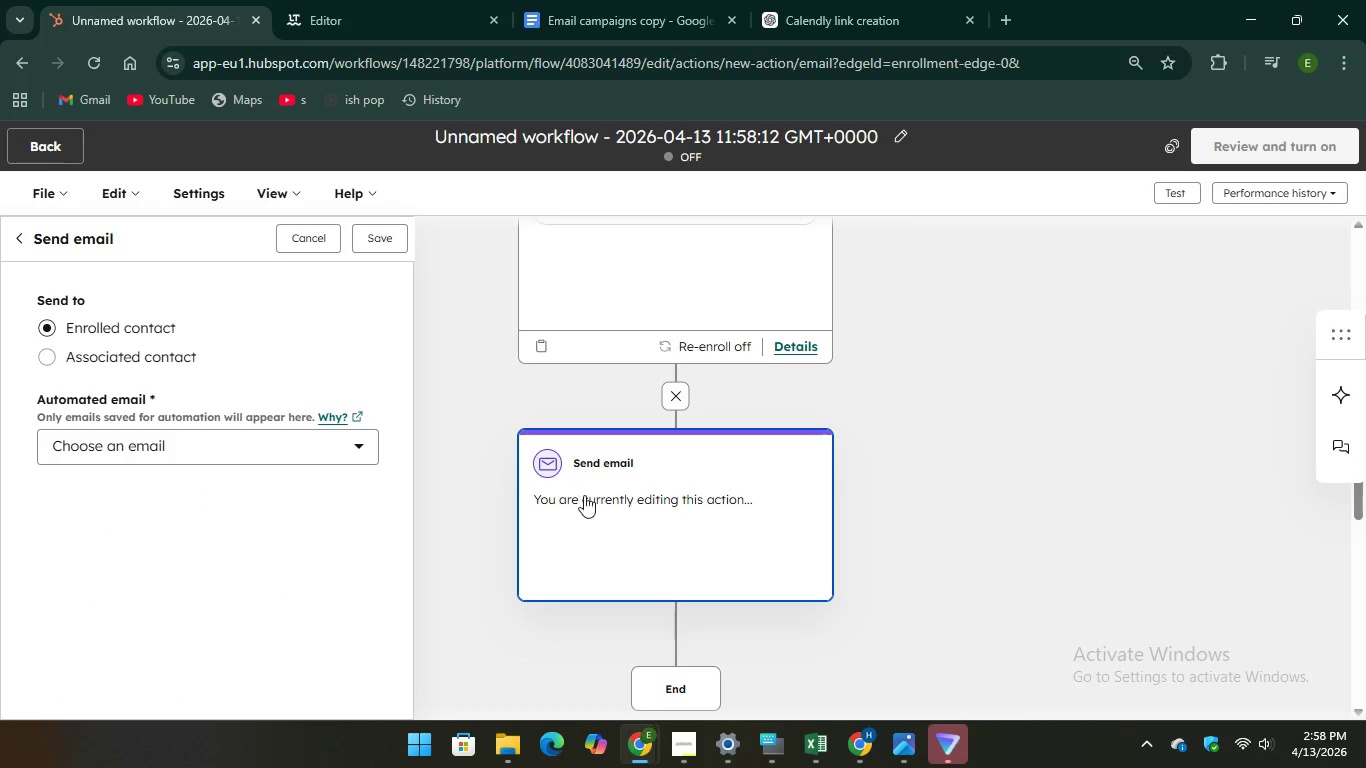 
left_click([586, 501])
 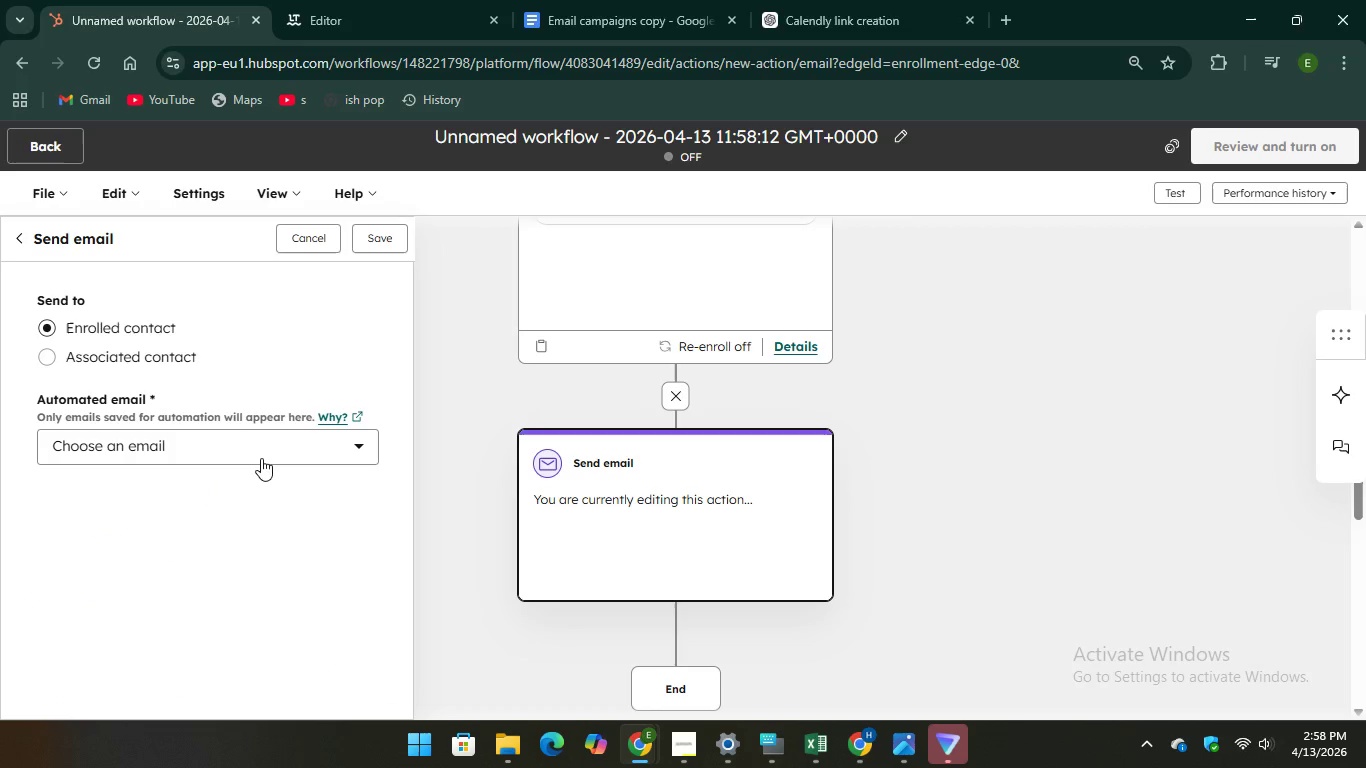 
wait(6.22)
 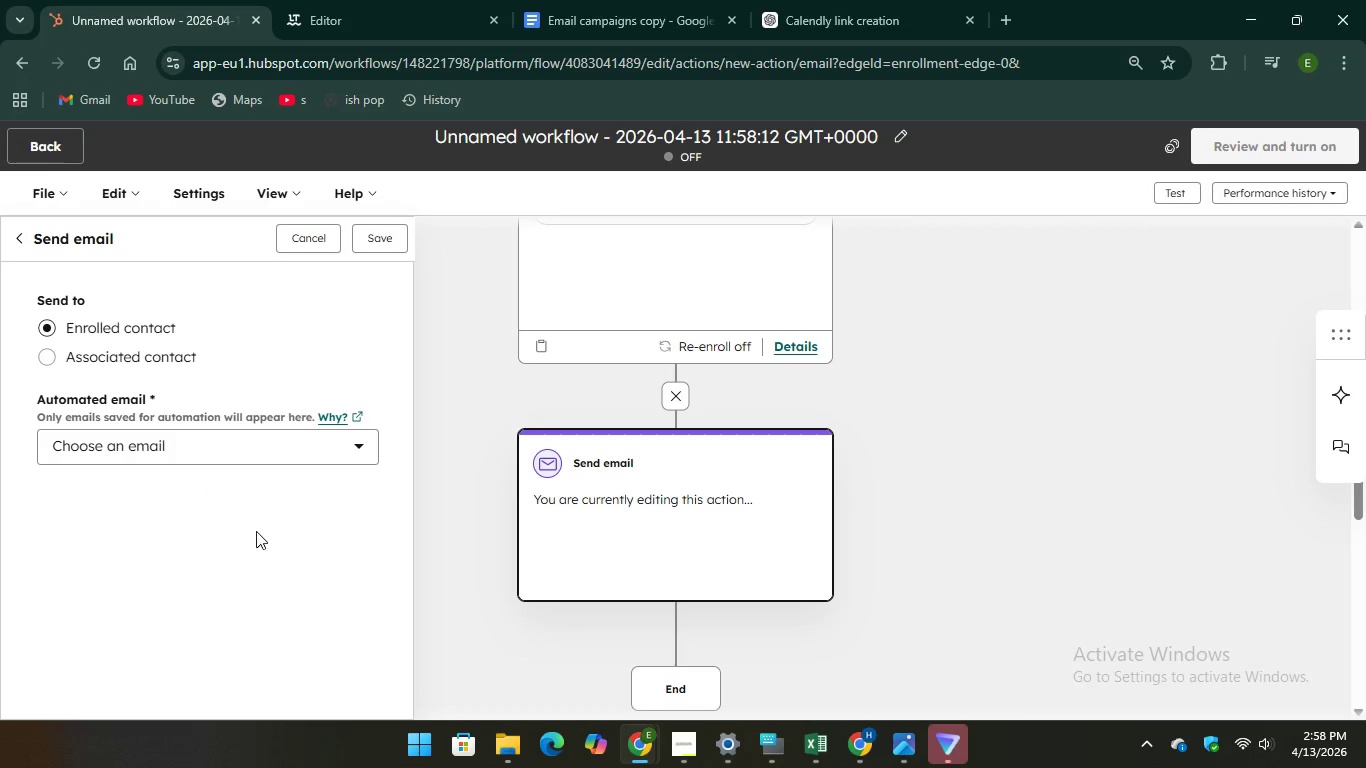 
left_click([261, 458])
 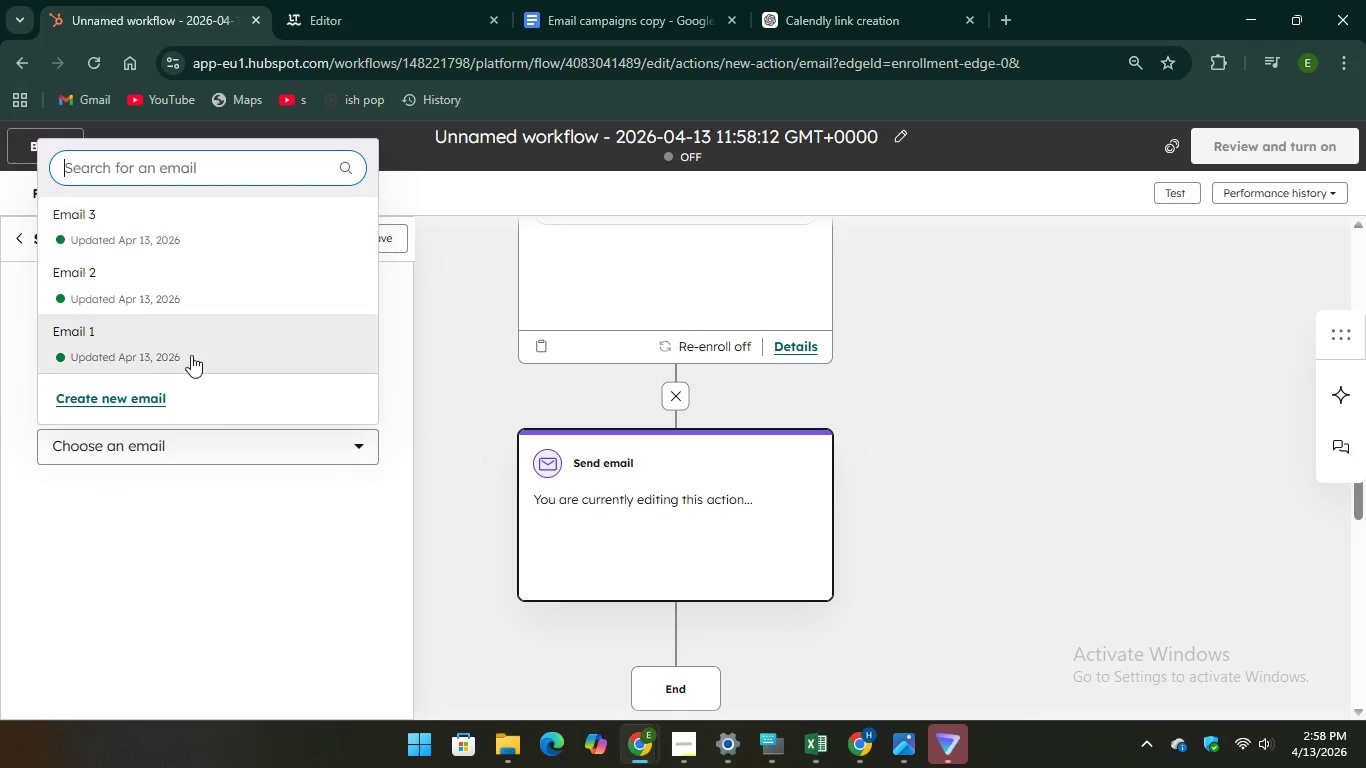 
left_click([191, 347])
 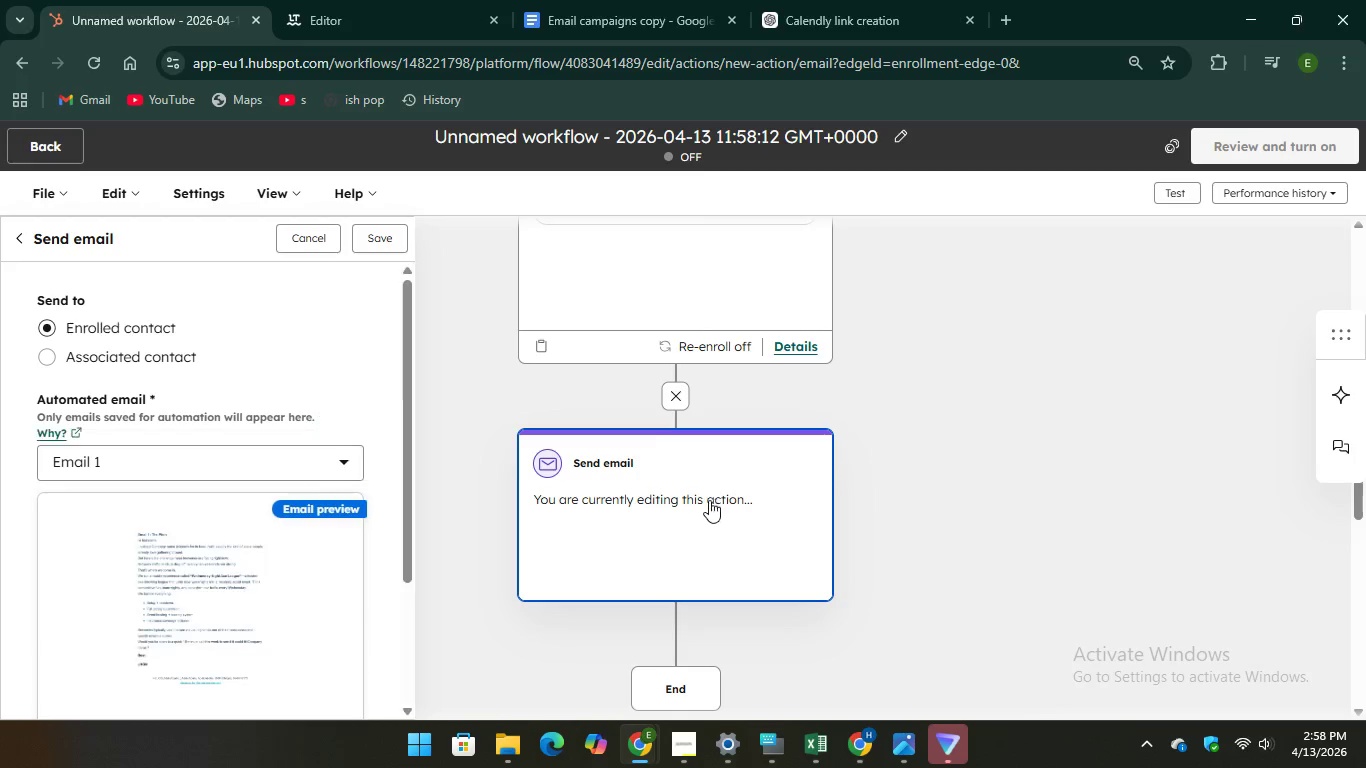 
wait(5.16)
 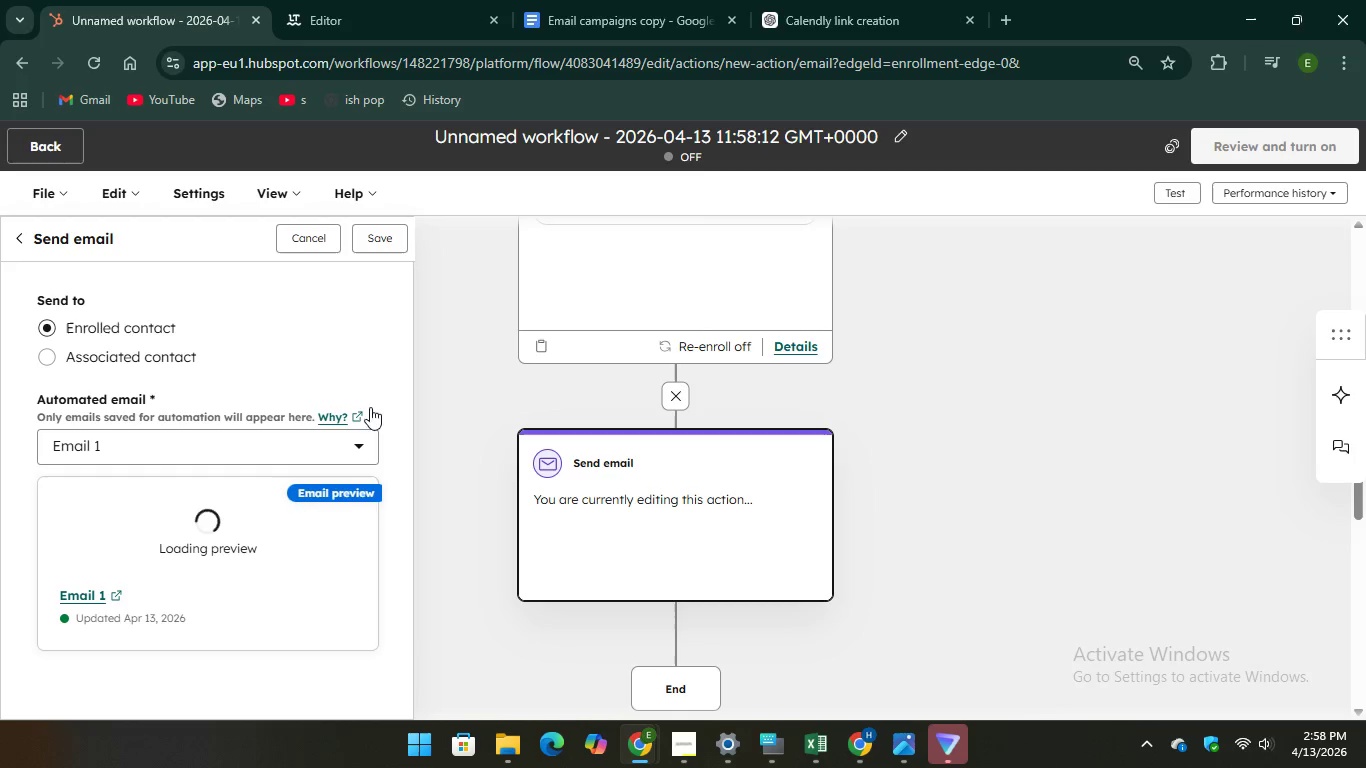 
scroll: coordinate [354, 530], scroll_direction: down, amount: 1.0
 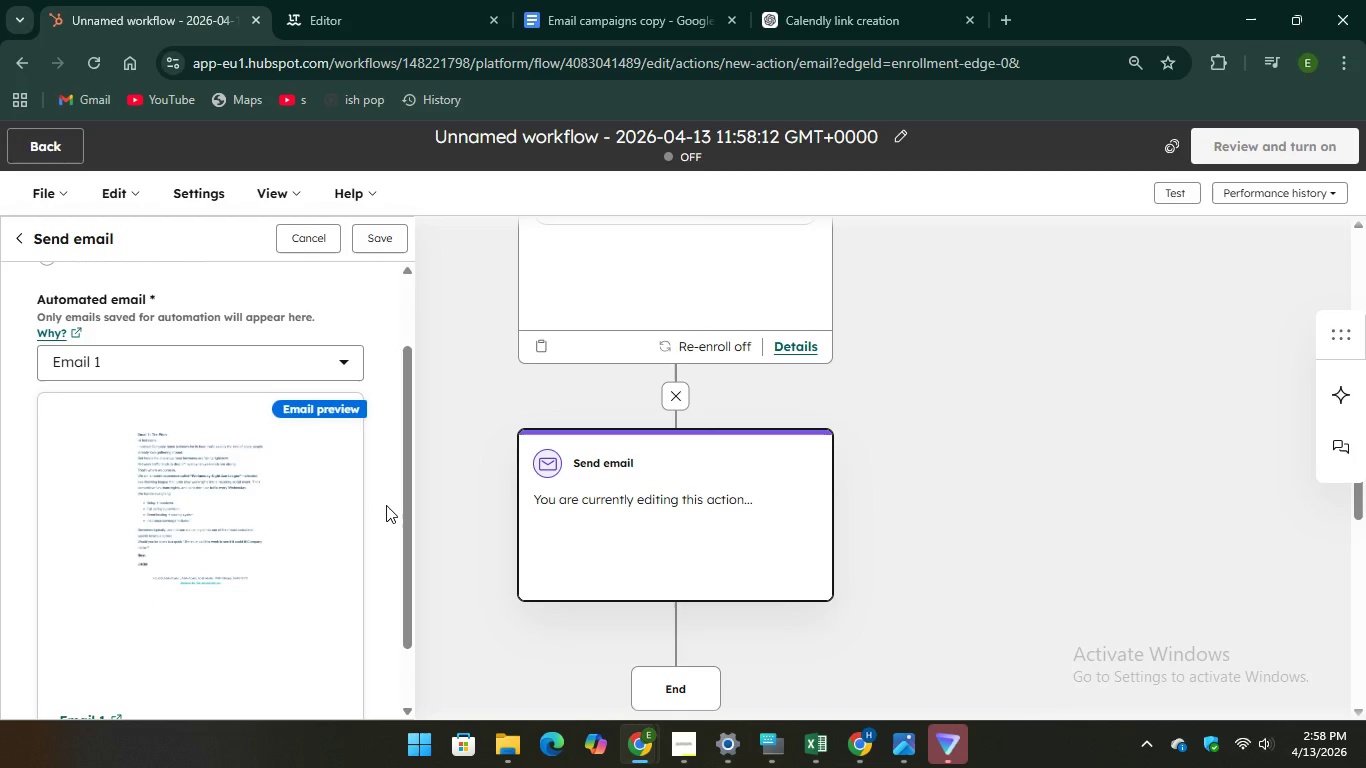 
wait(14.26)
 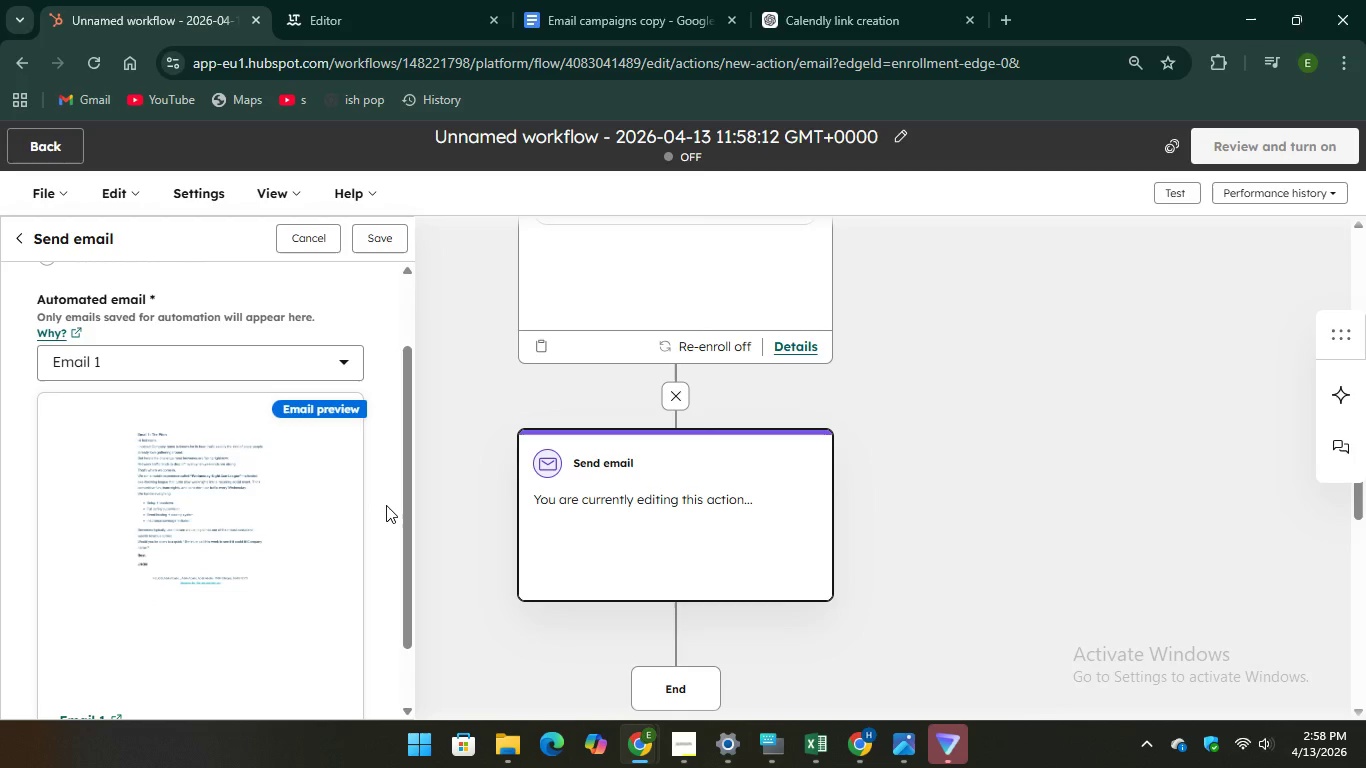 
left_click([578, 497])
 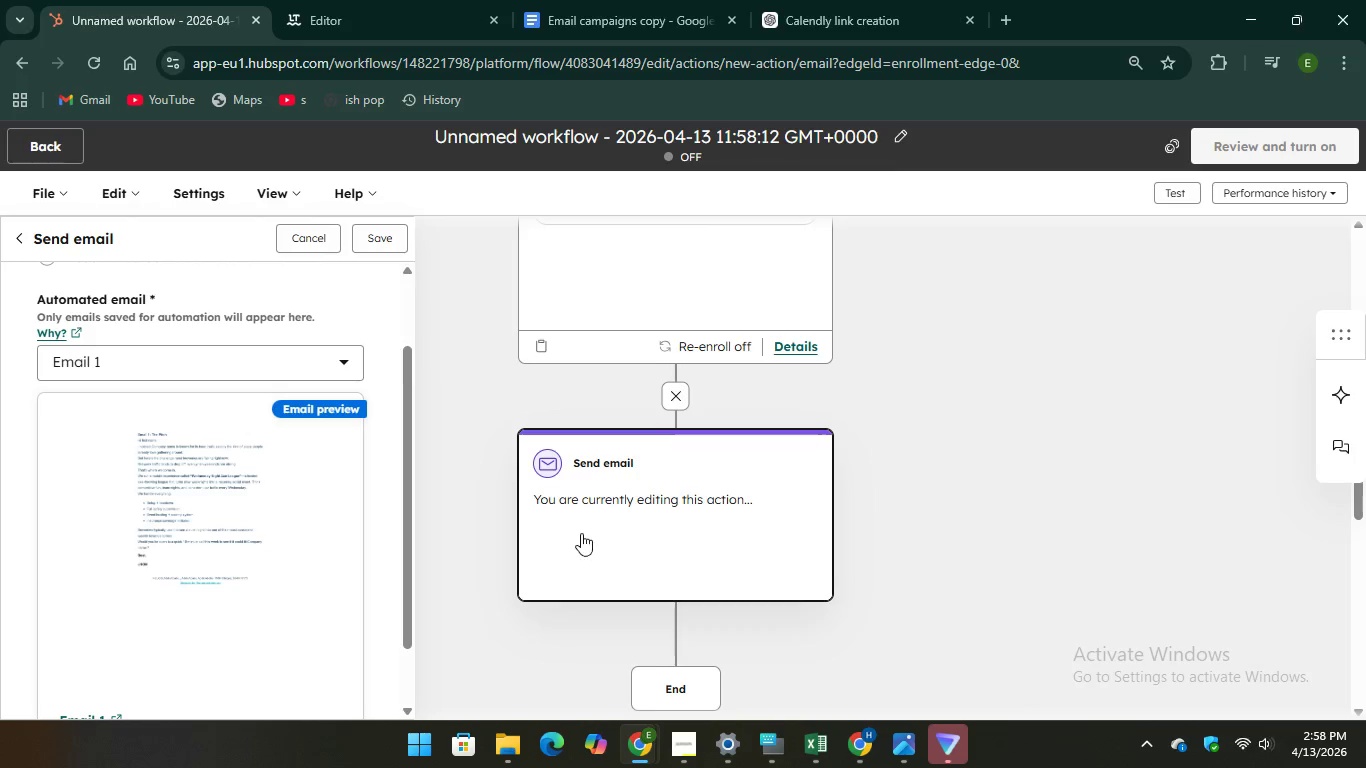 
scroll: coordinate [583, 533], scroll_direction: down, amount: 2.0
 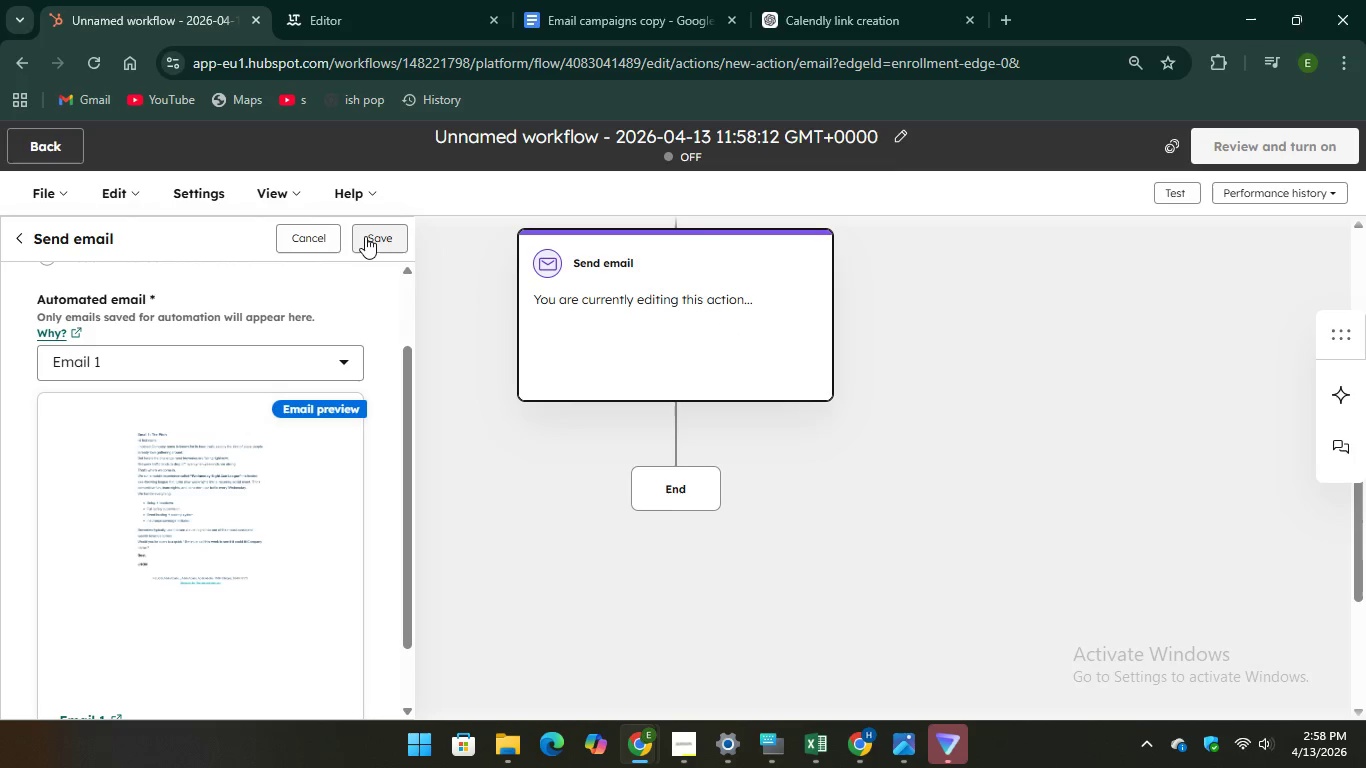 
left_click([365, 236])
 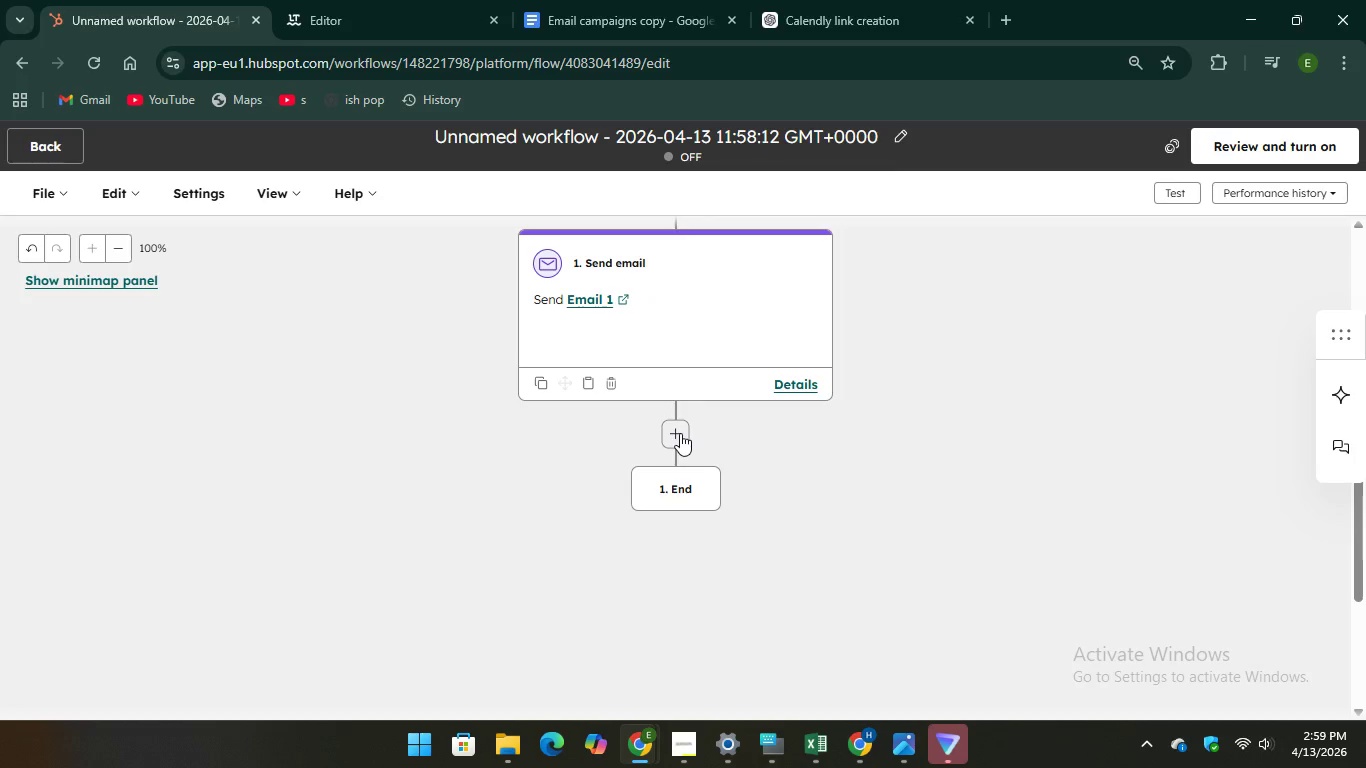 
wait(11.47)
 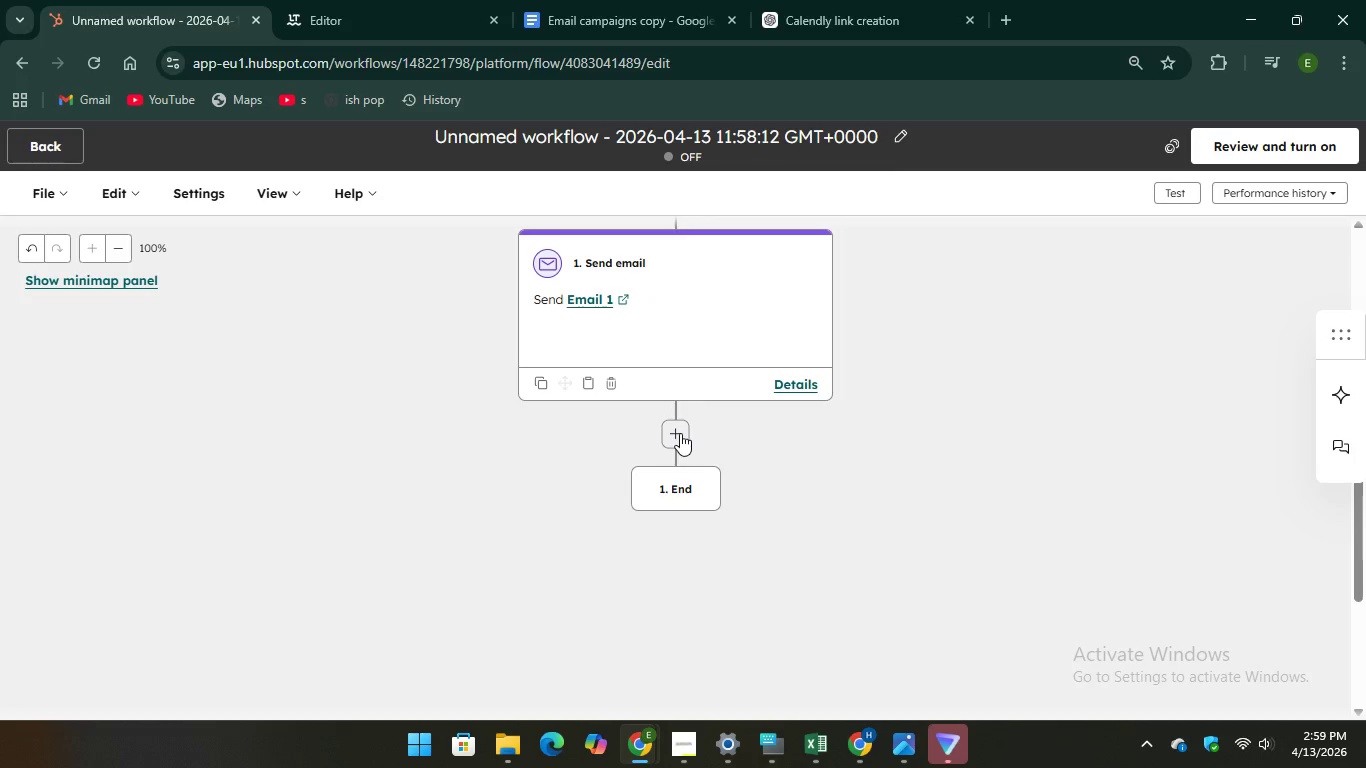 
left_click([677, 436])
 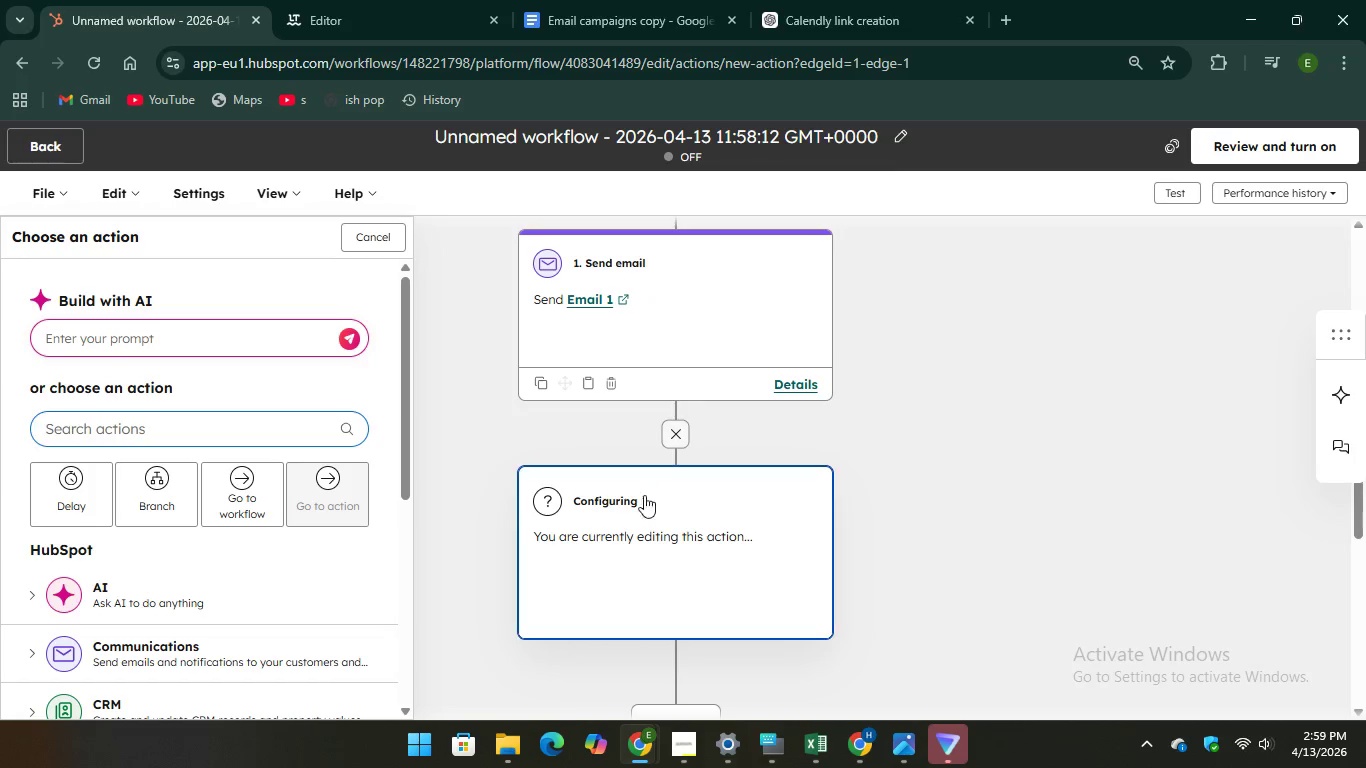 
left_click([611, 556])
 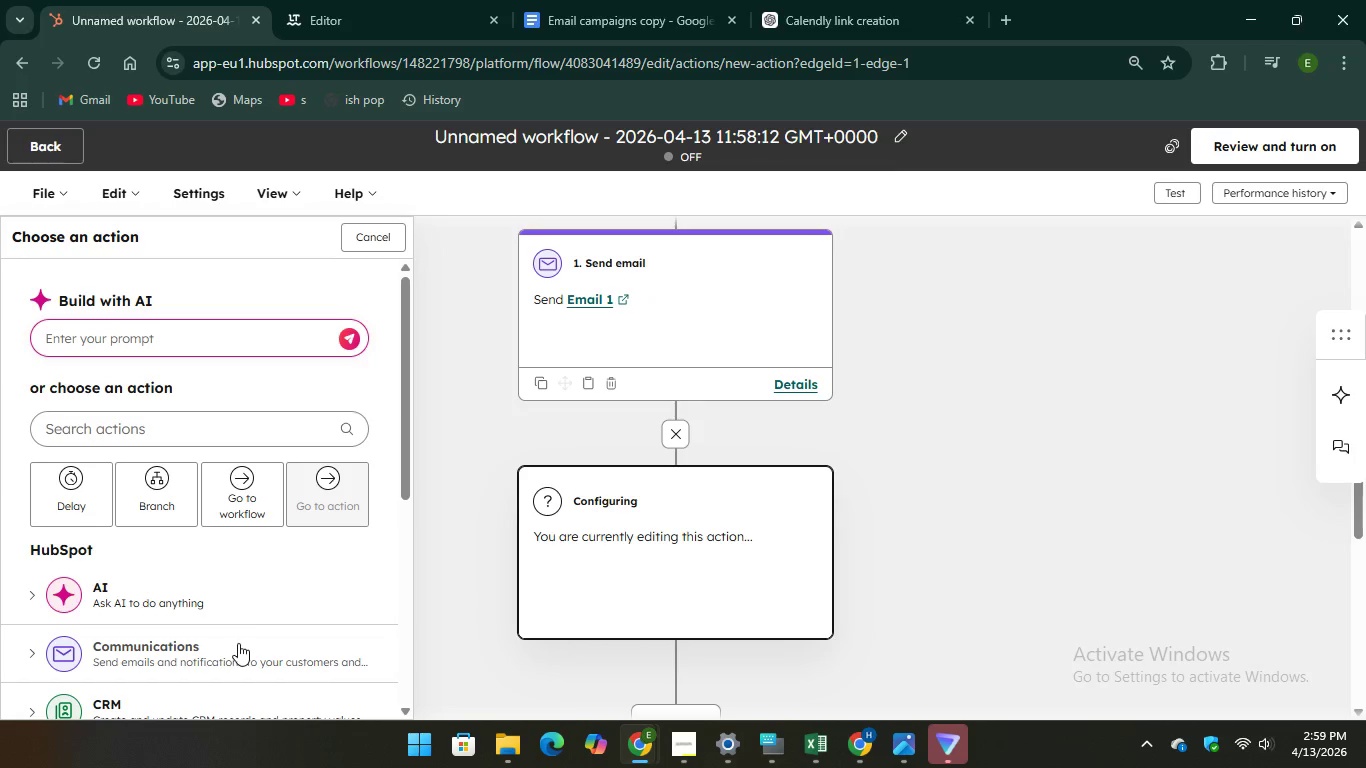 
scroll: coordinate [248, 625], scroll_direction: down, amount: 1.0
 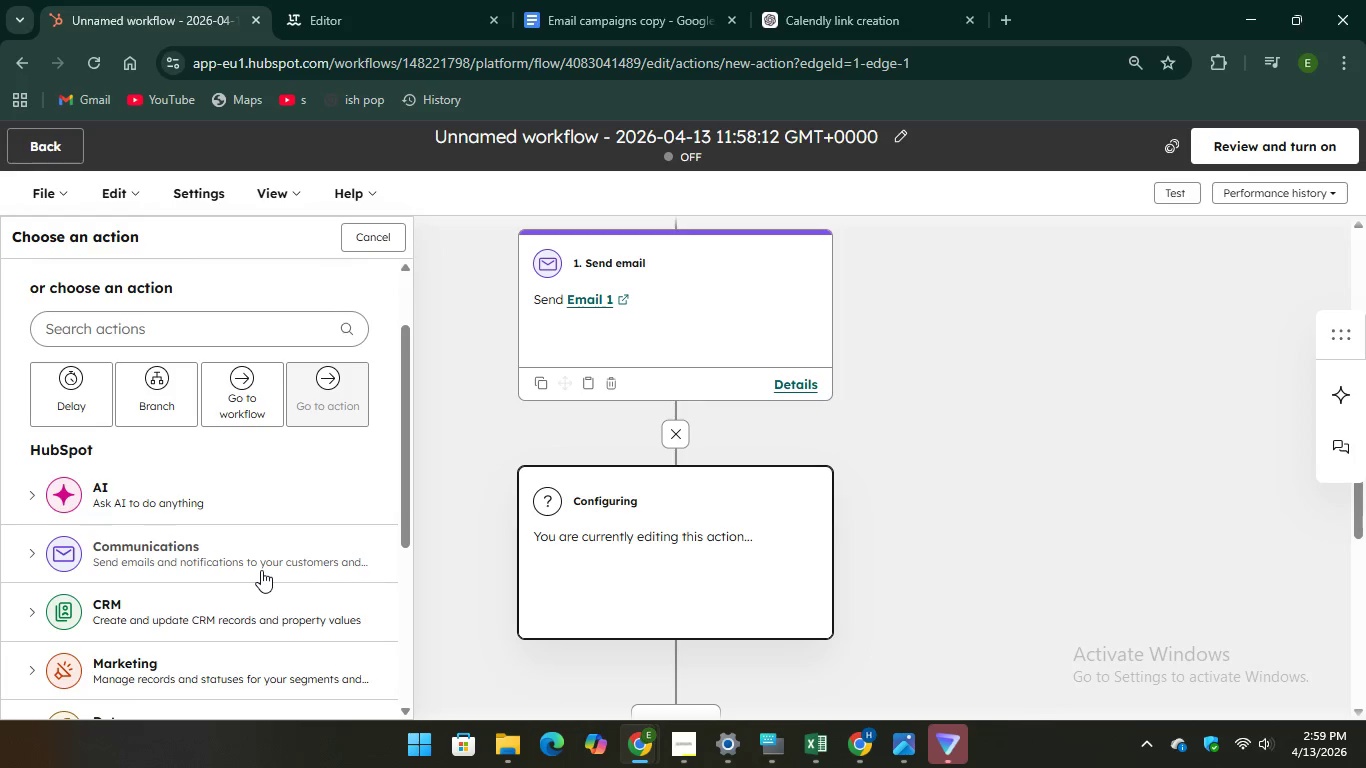 
left_click([262, 570])
 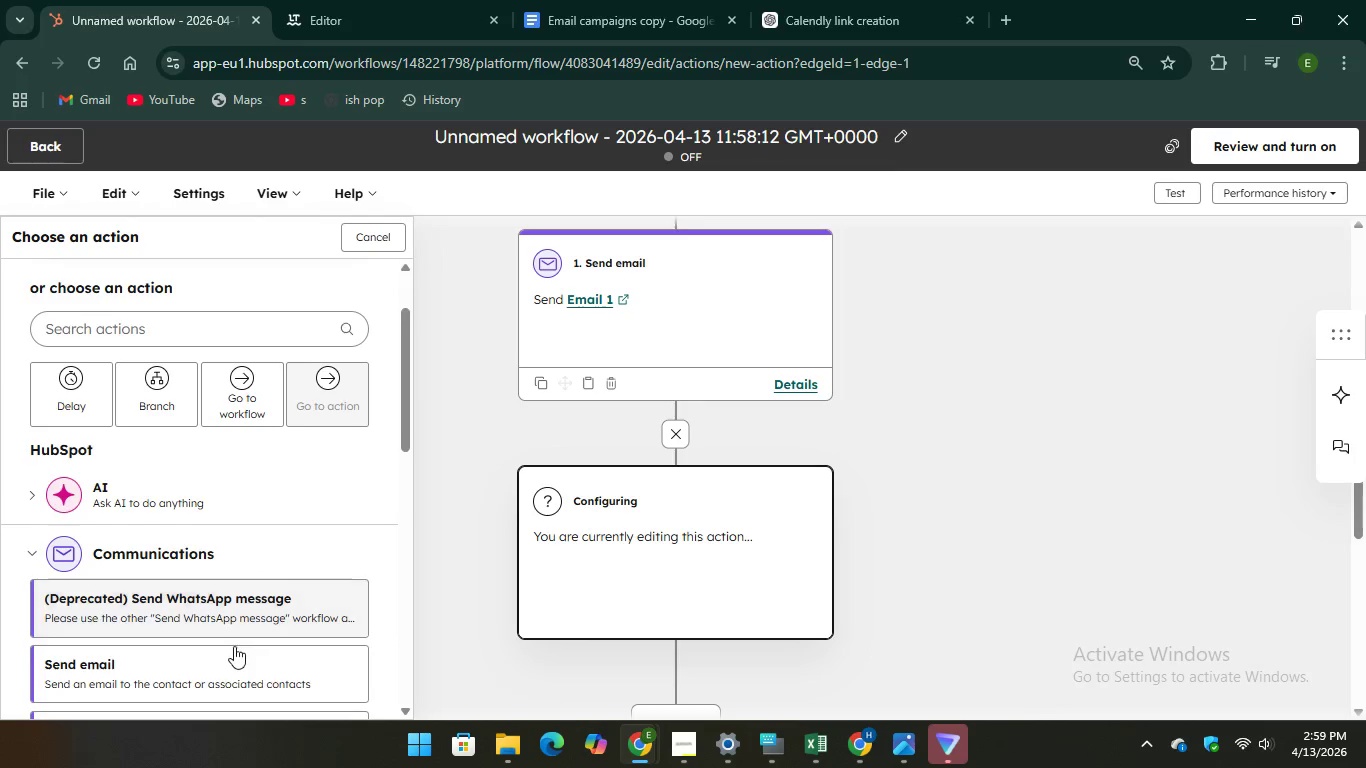 
scroll: coordinate [234, 646], scroll_direction: down, amount: 1.0
 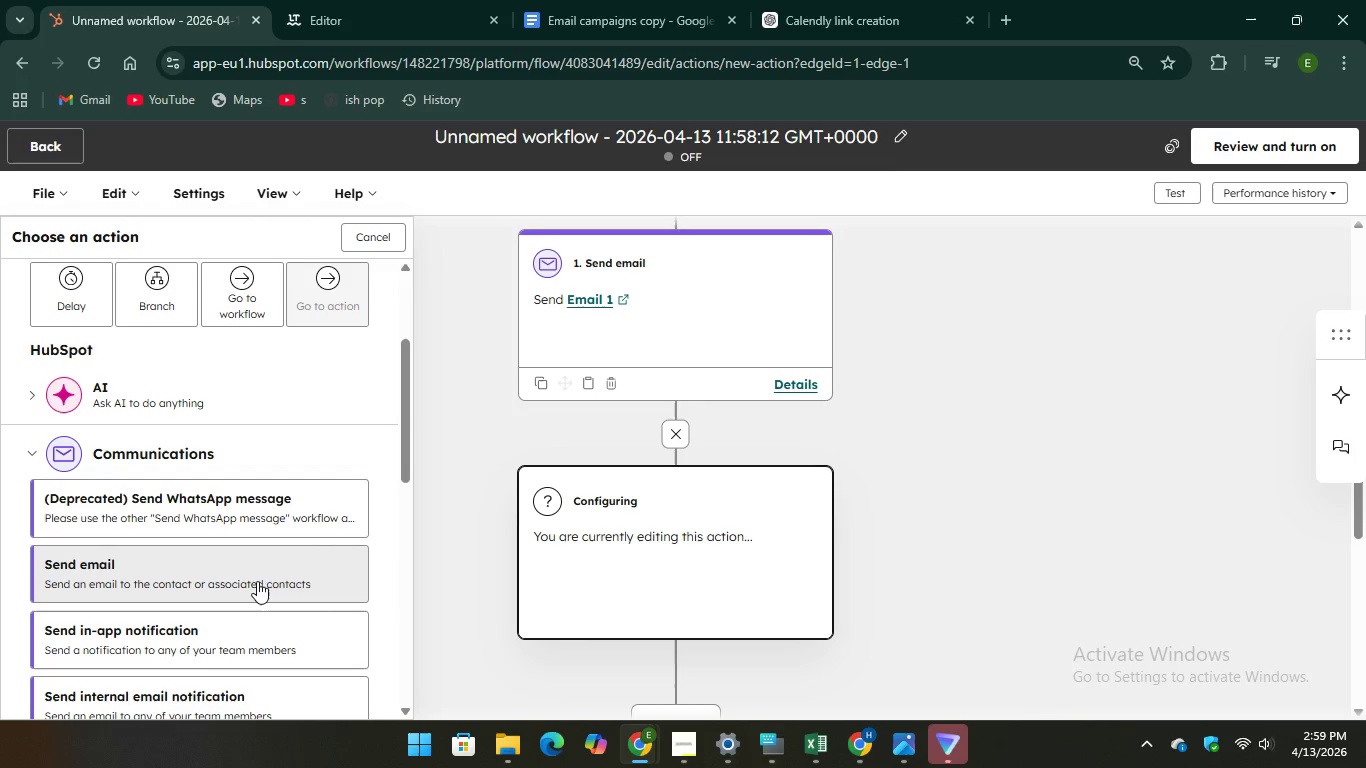 
left_click([257, 581])
 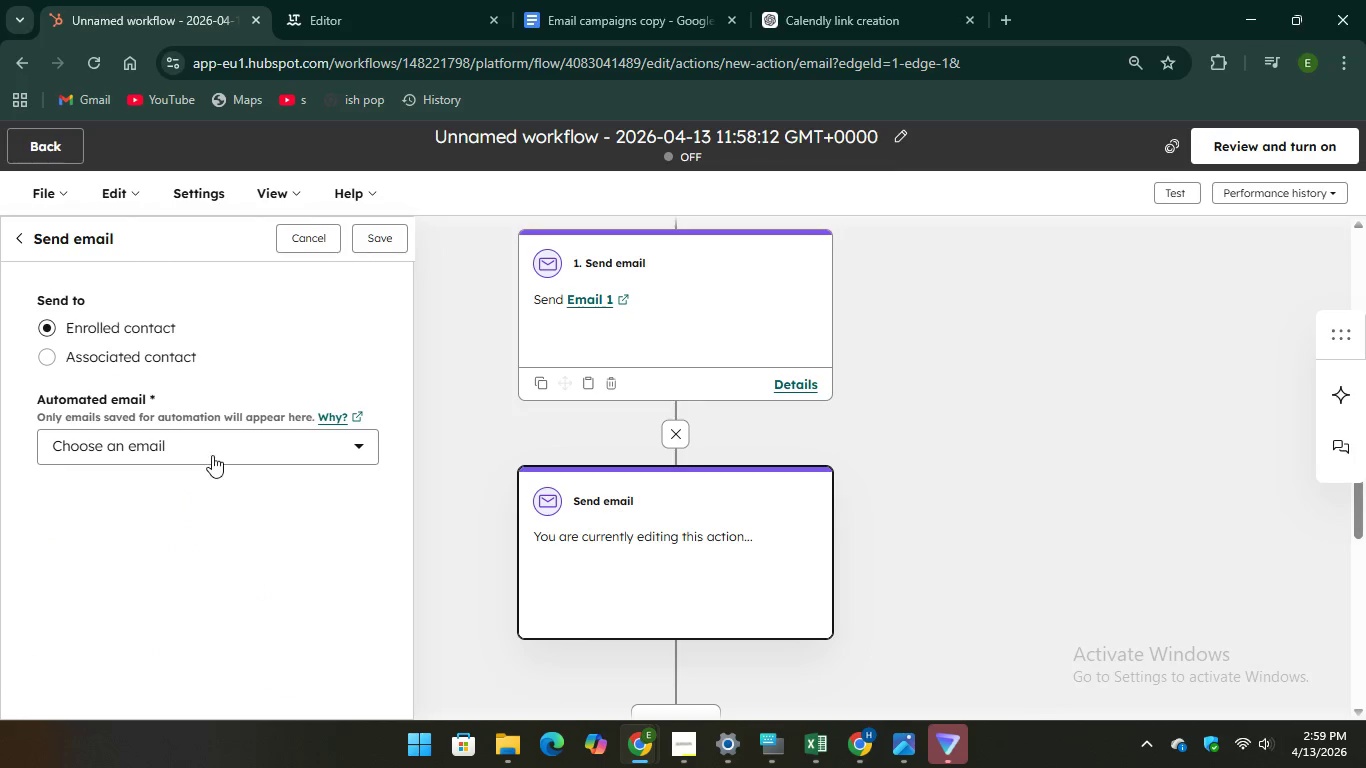 
left_click([217, 449])
 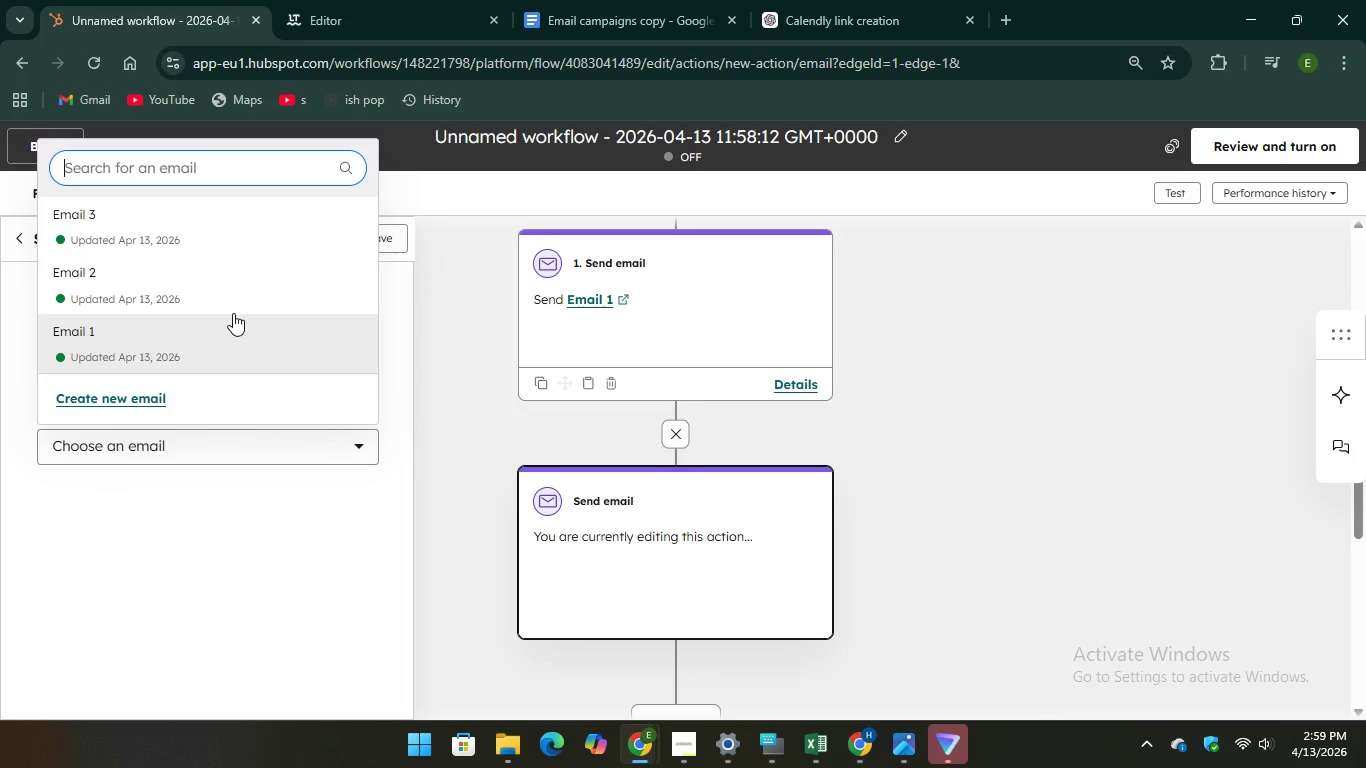 
left_click([233, 309])
 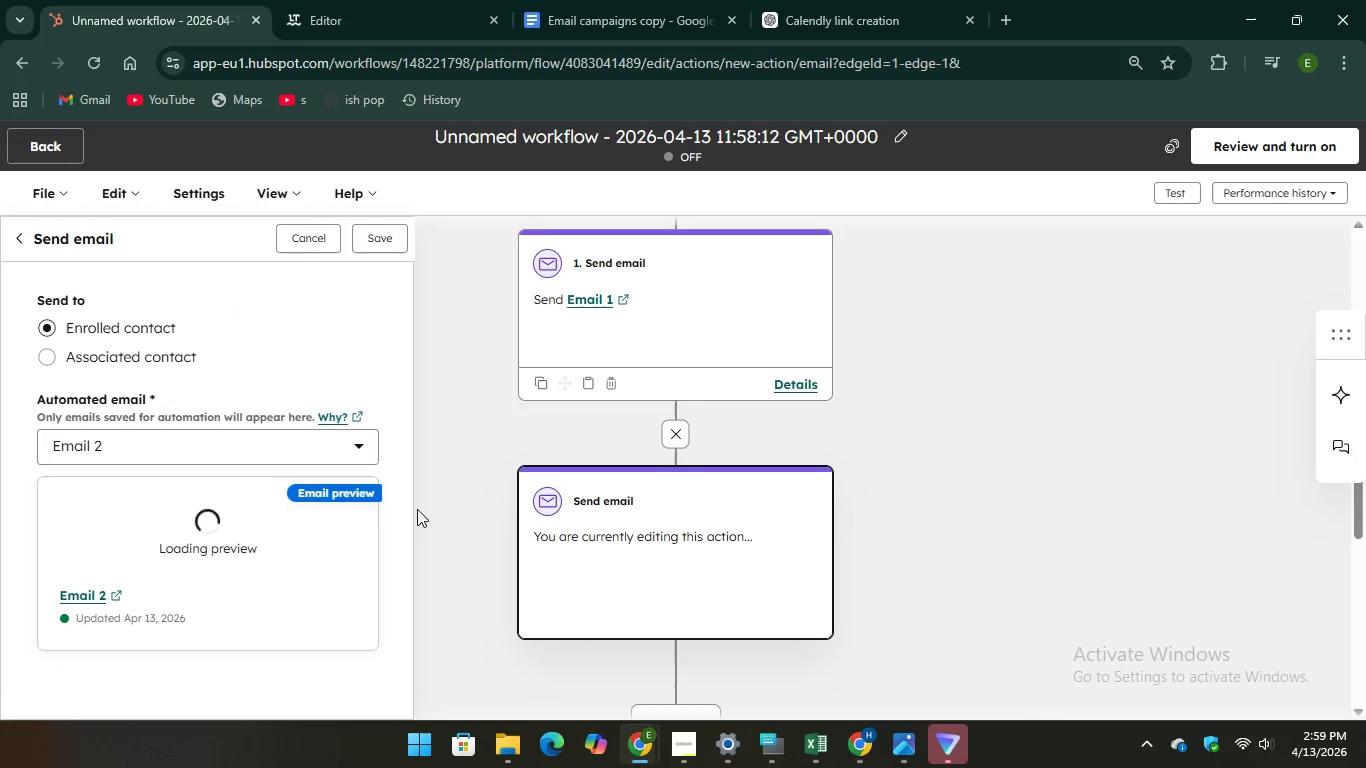 
scroll: coordinate [592, 518], scroll_direction: down, amount: 2.0
 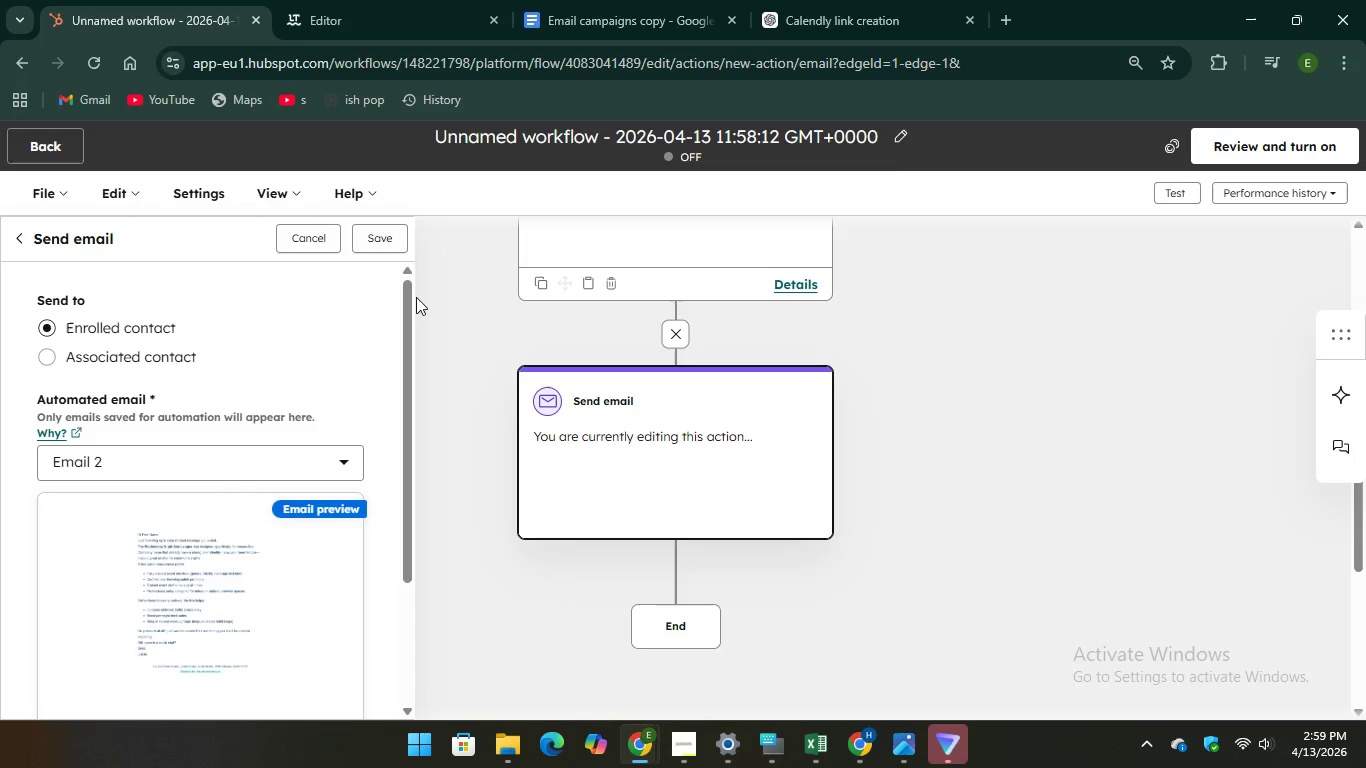 
left_click([393, 241])
 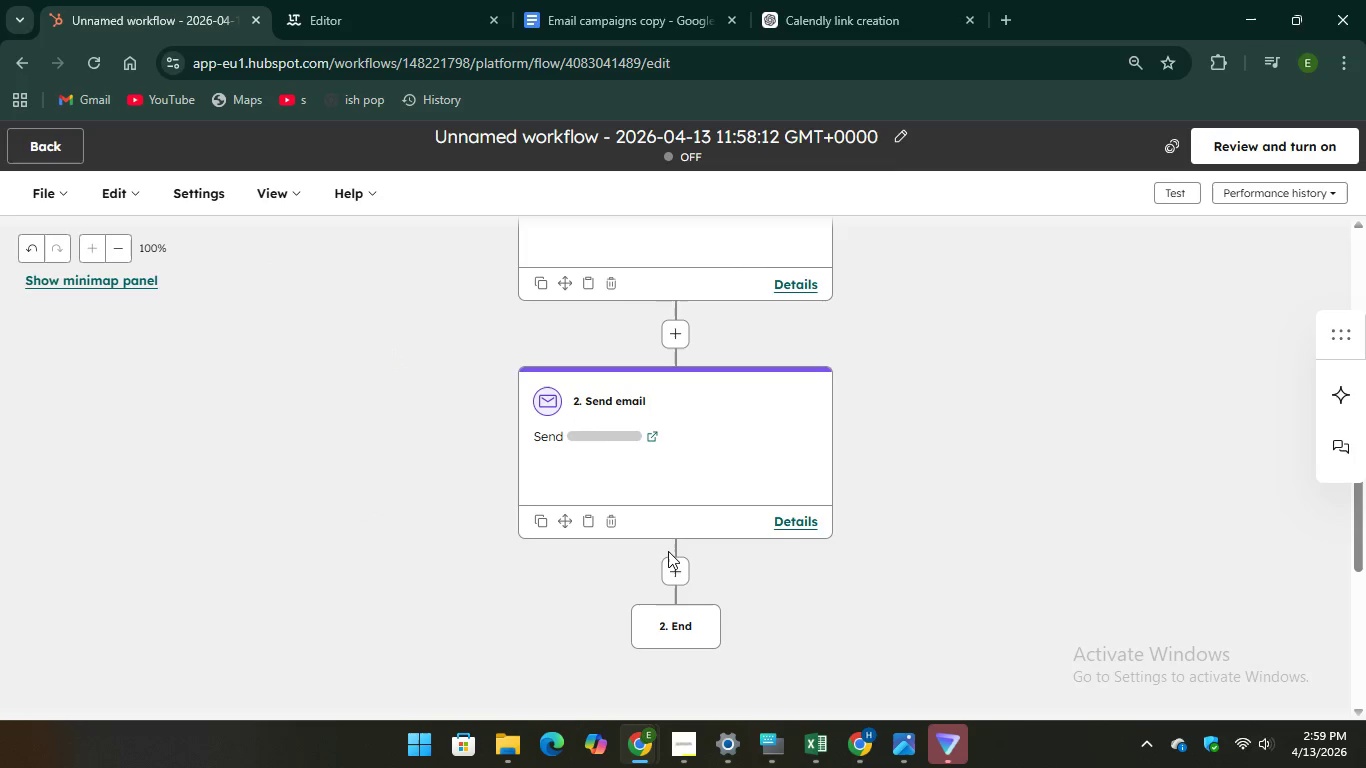 
wait(5.5)
 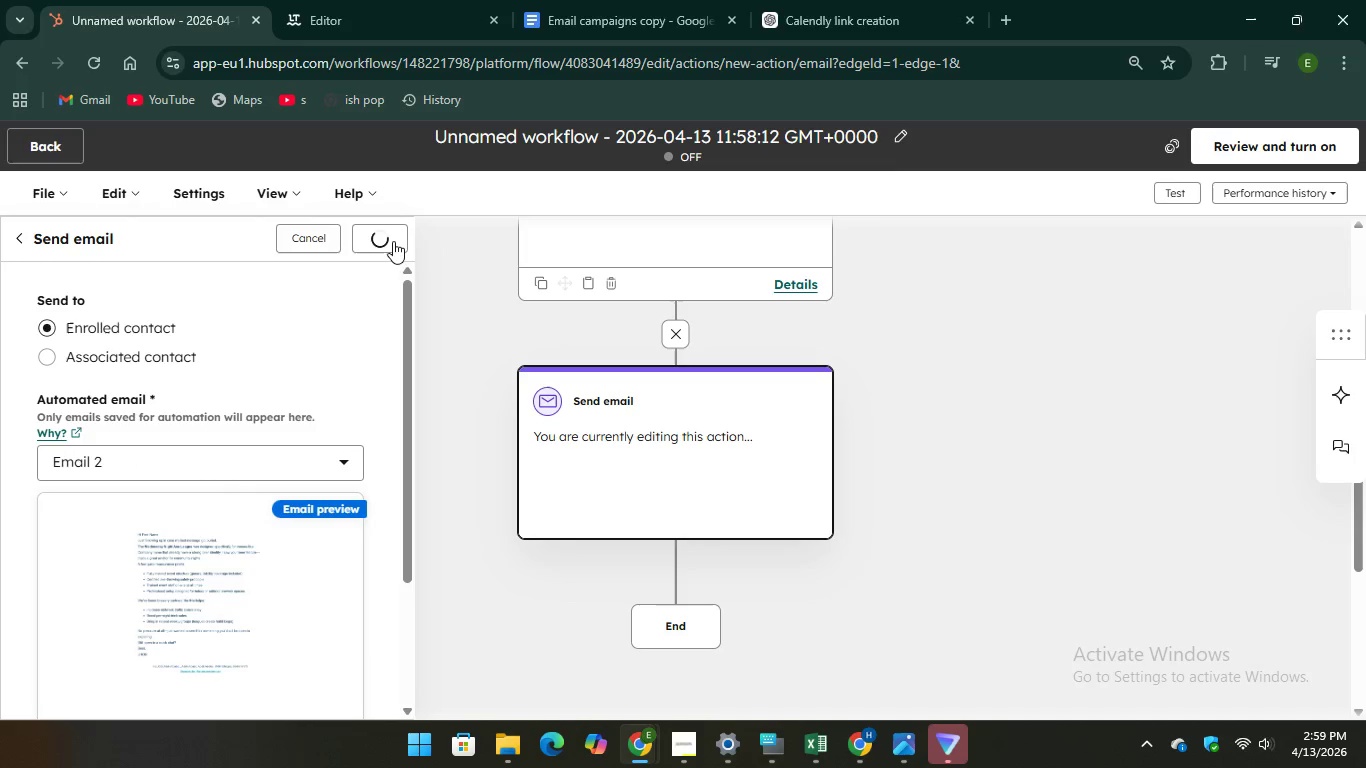 
left_click([669, 576])
 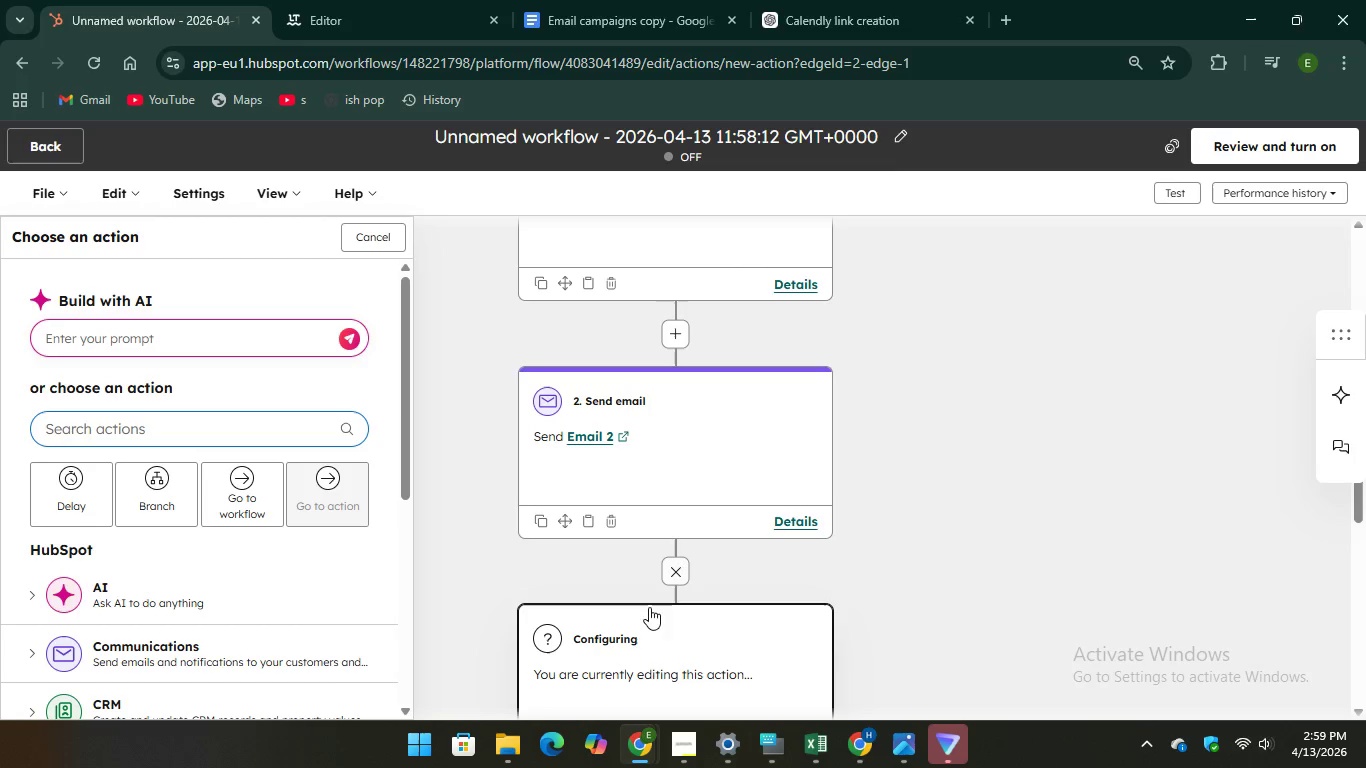 
left_click([634, 646])
 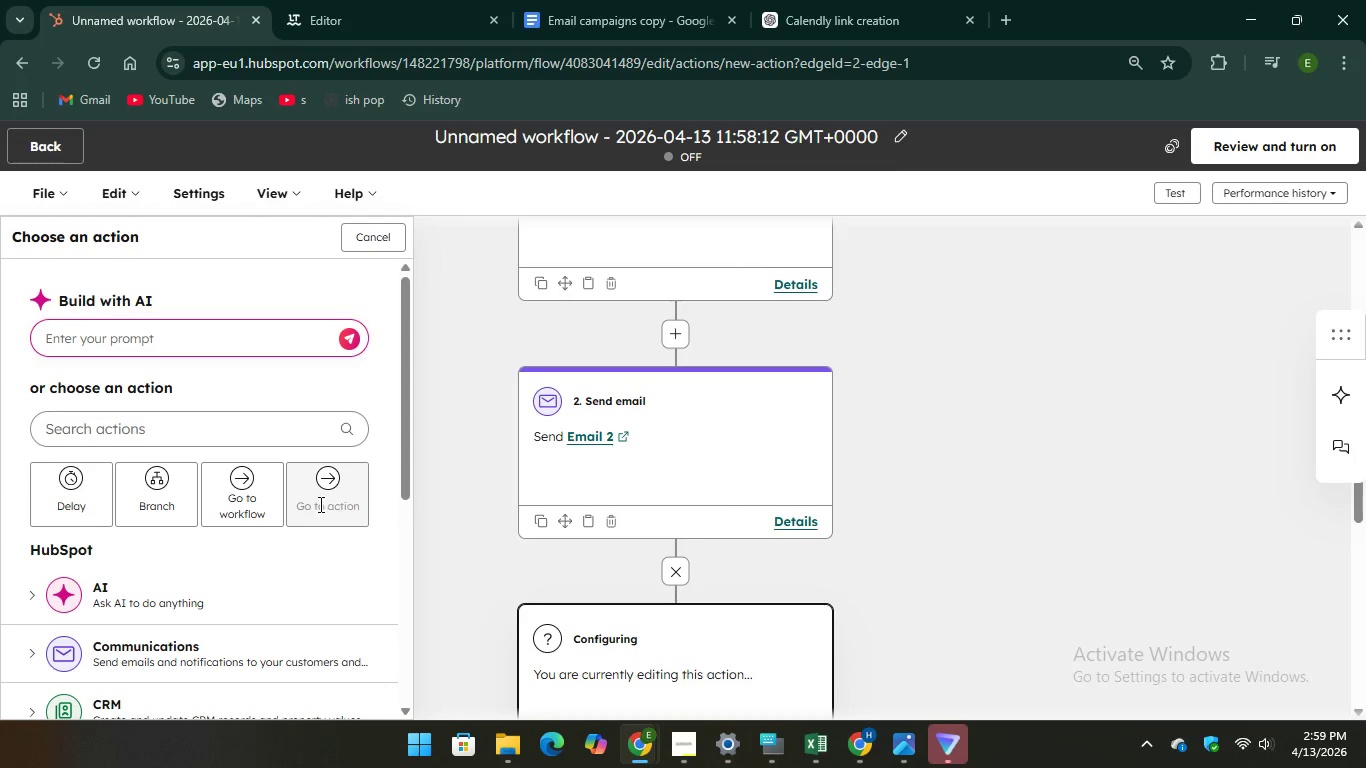 
scroll: coordinate [319, 504], scroll_direction: down, amount: 1.0
 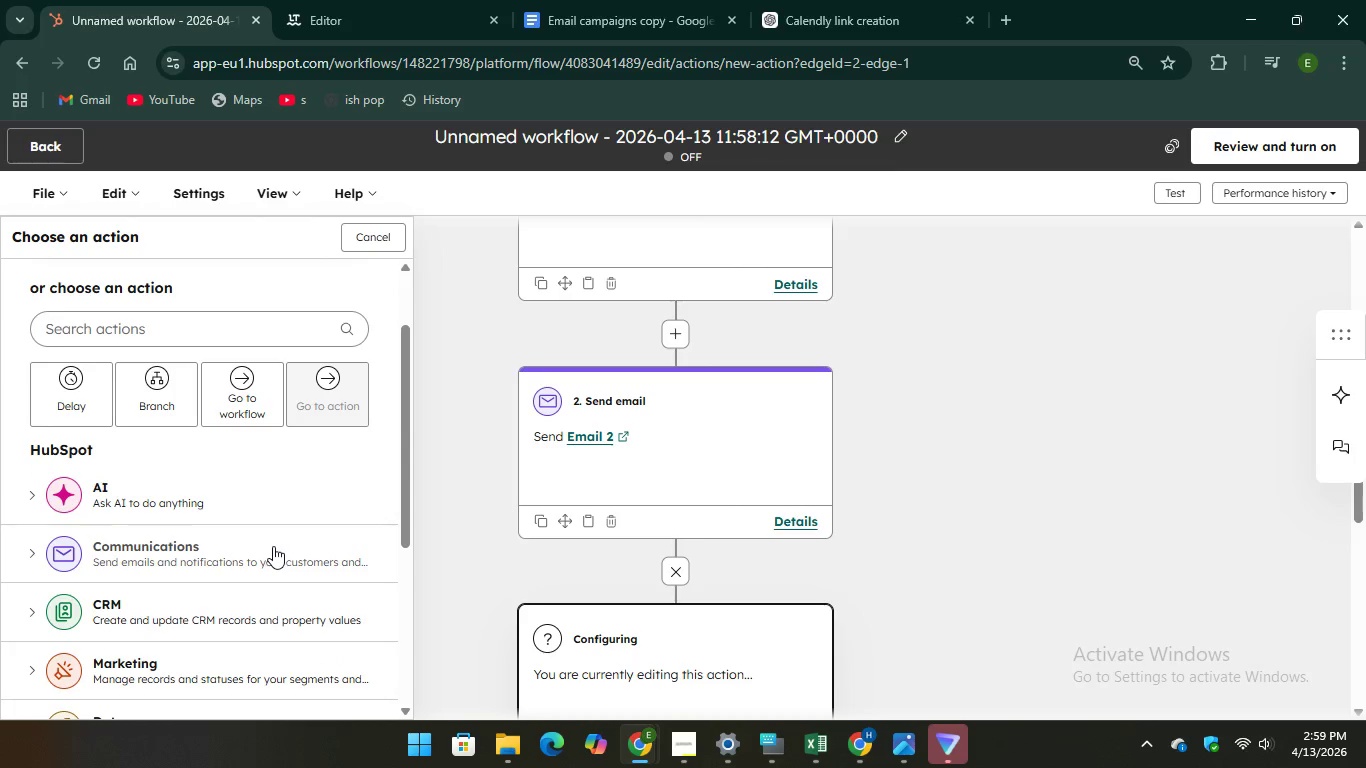 
left_click([273, 546])
 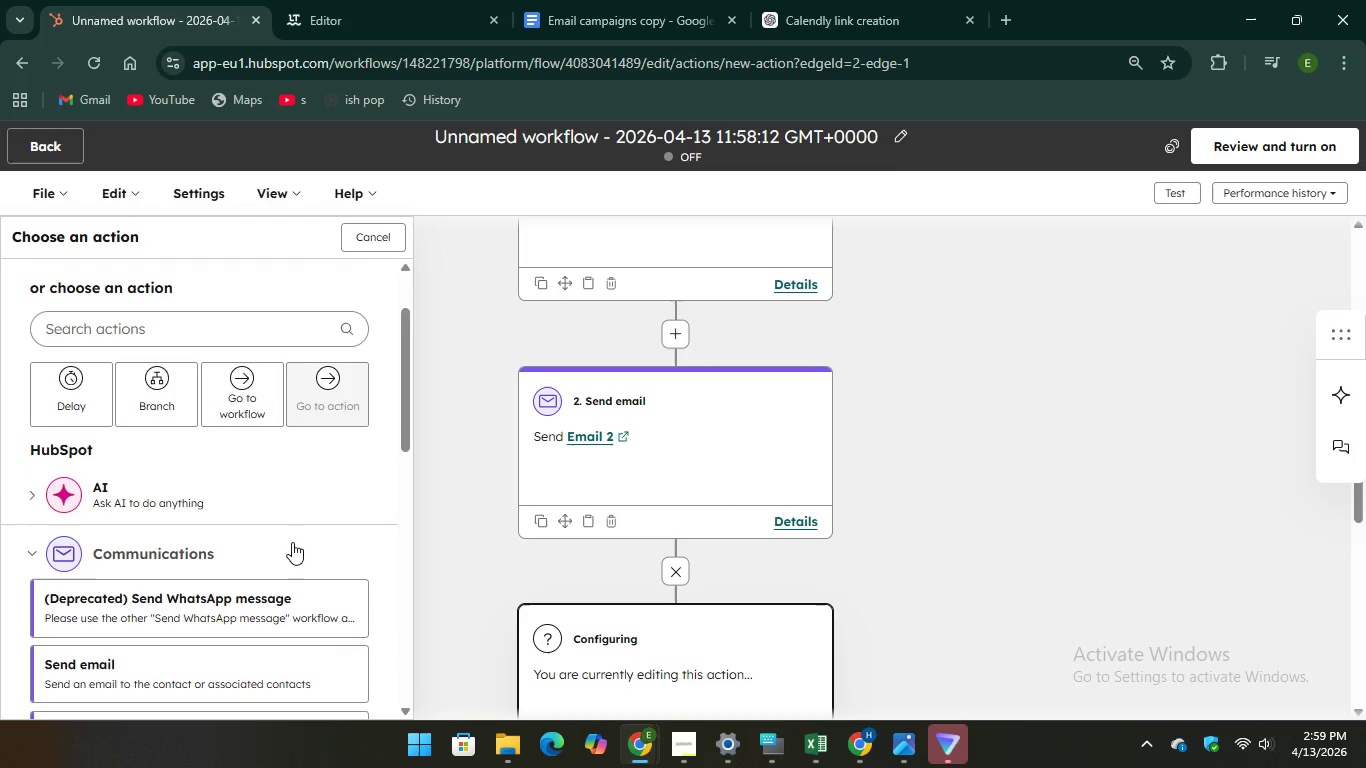 
scroll: coordinate [292, 542], scroll_direction: down, amount: 1.0
 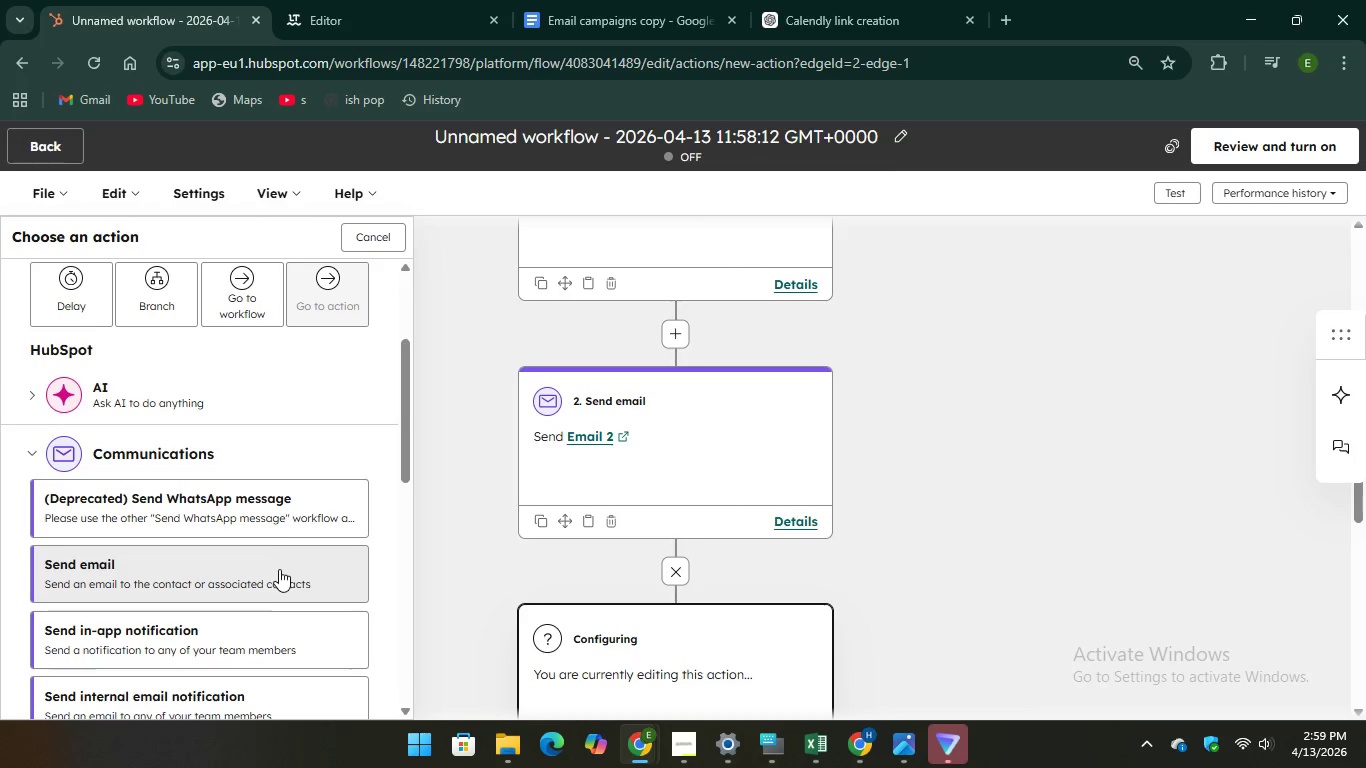 
left_click([279, 569])
 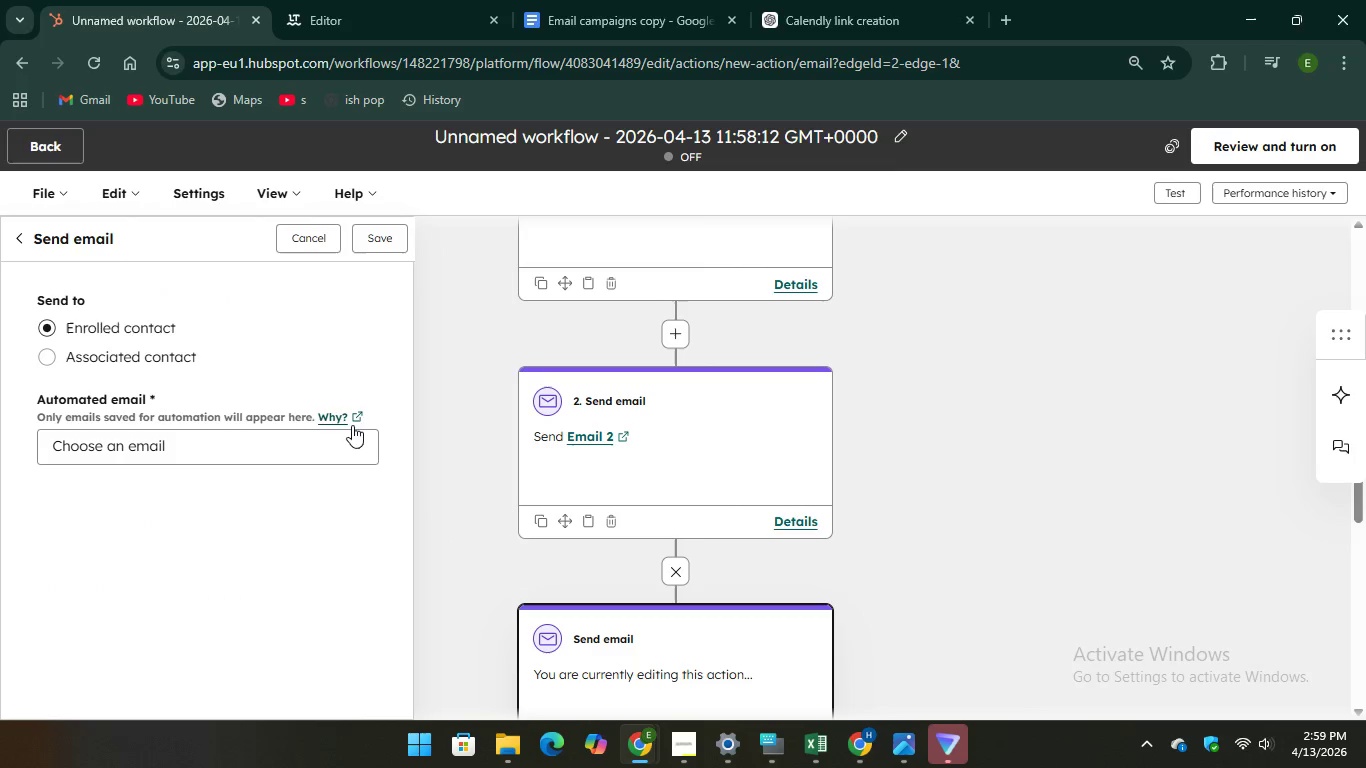 
left_click([338, 447])
 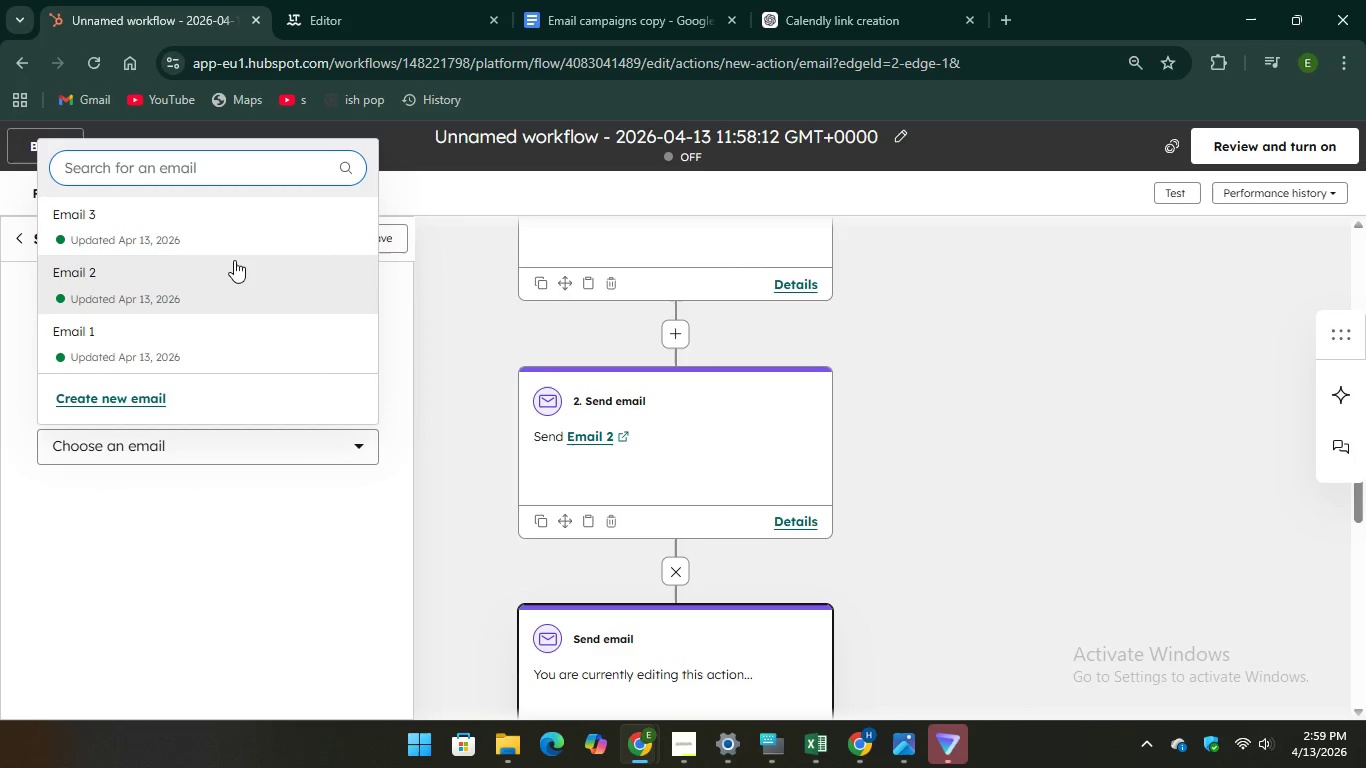 
left_click([238, 242])
 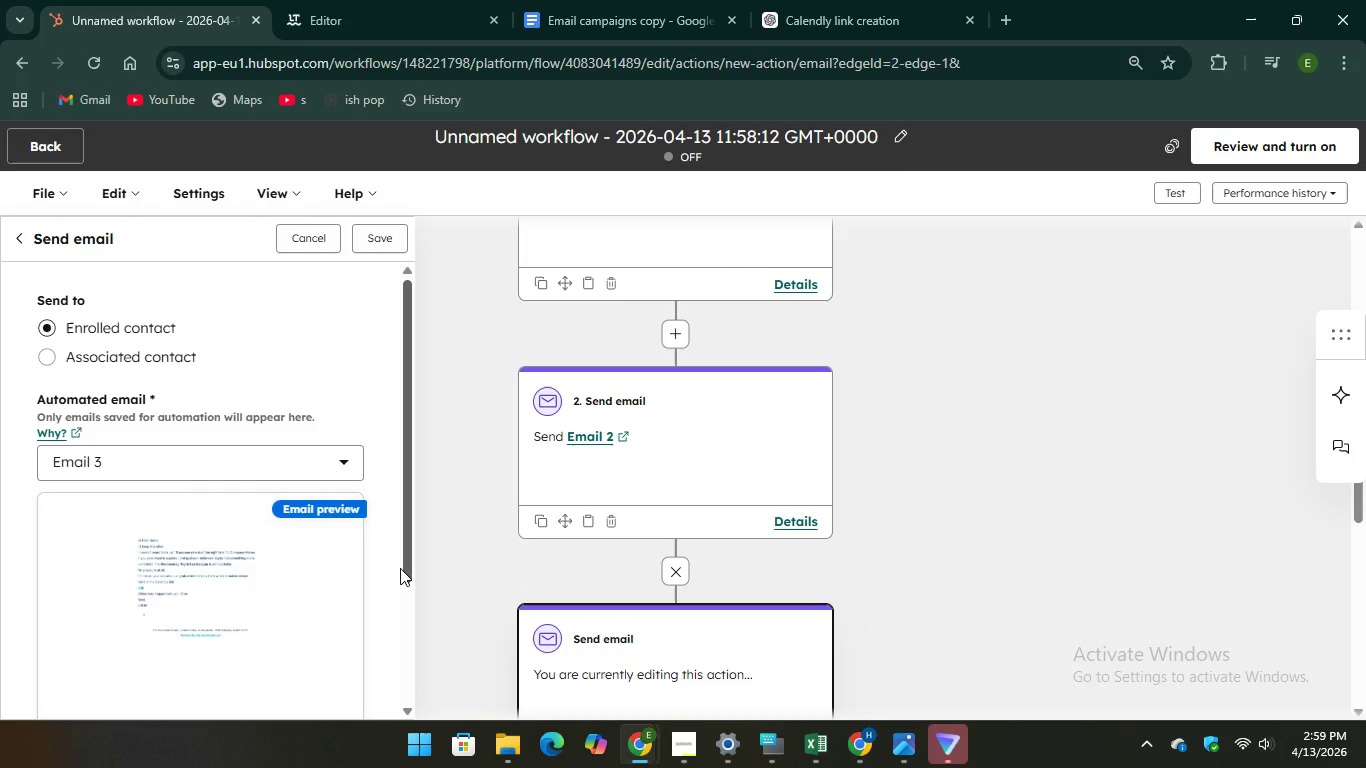 
wait(6.17)
 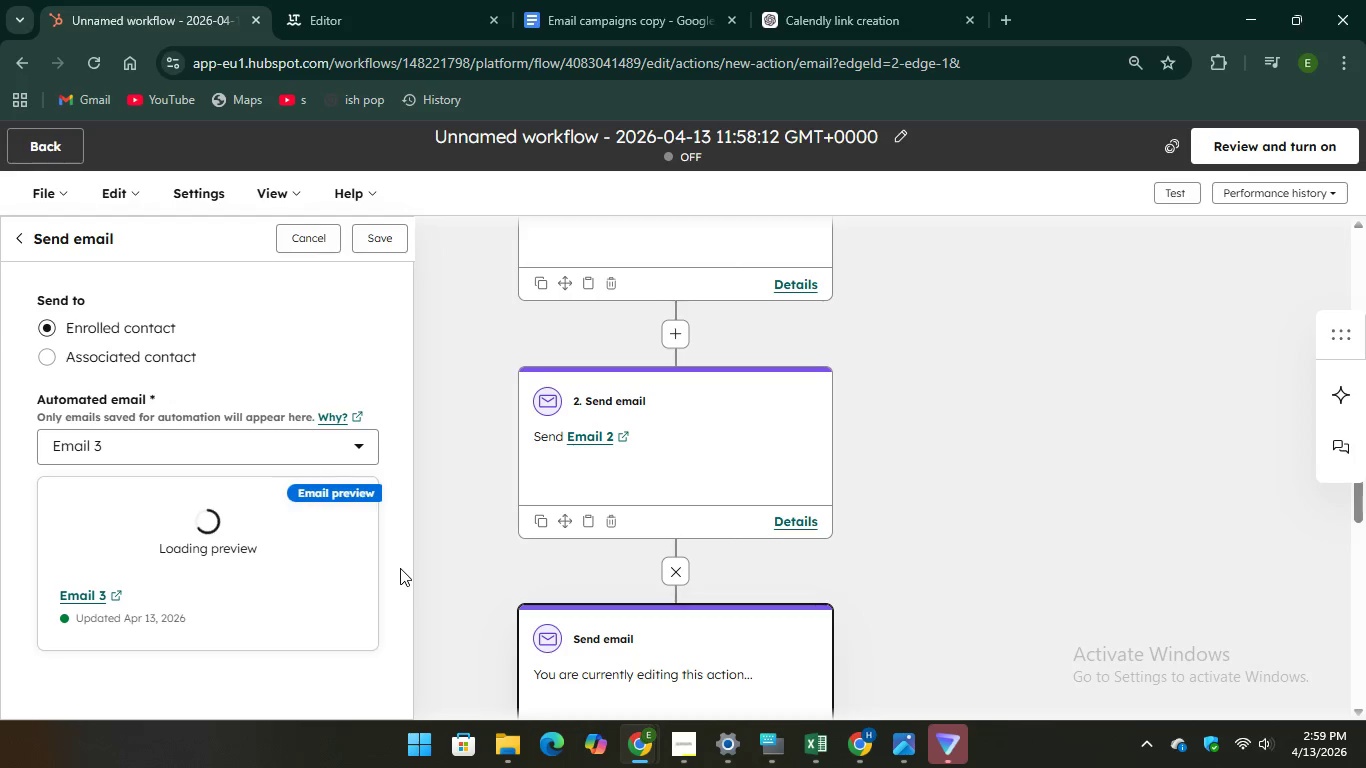 
scroll: coordinate [606, 575], scroll_direction: down, amount: 1.0
 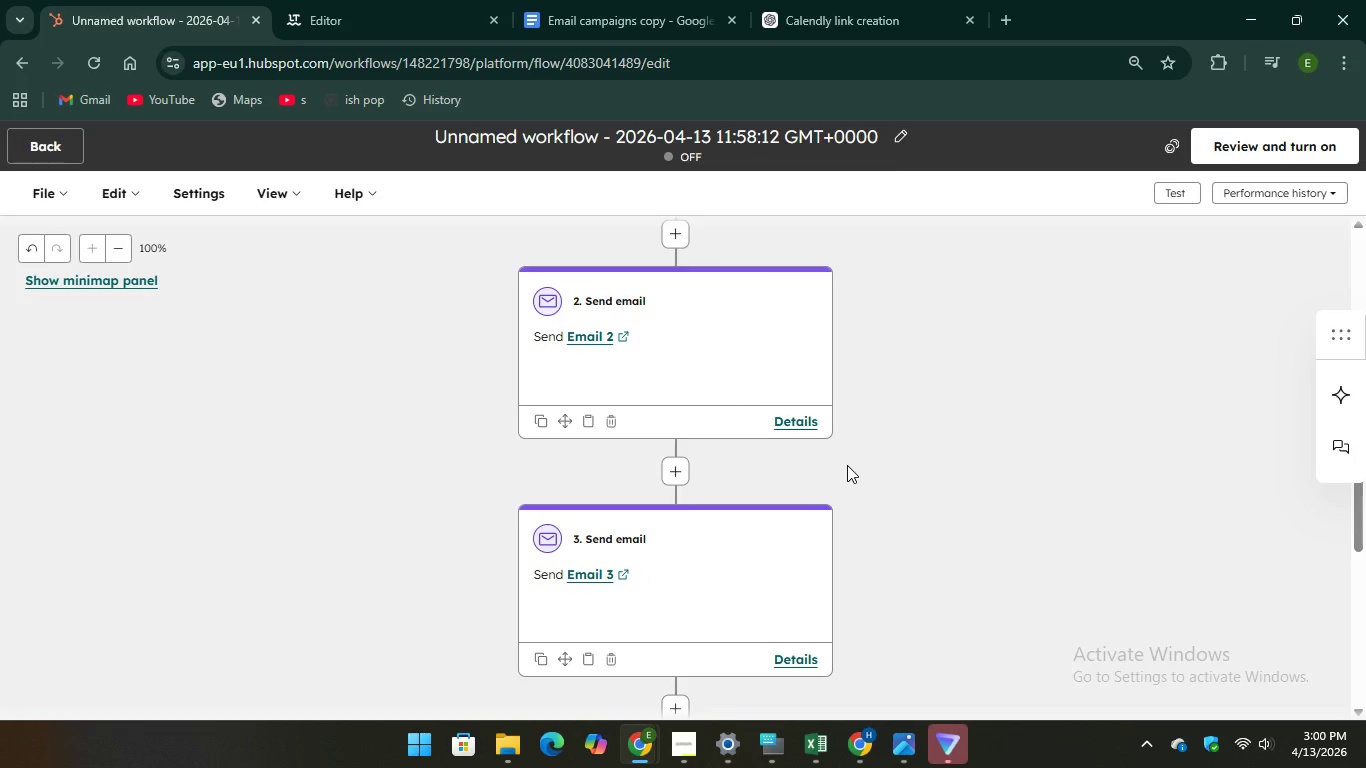 
wait(21.62)
 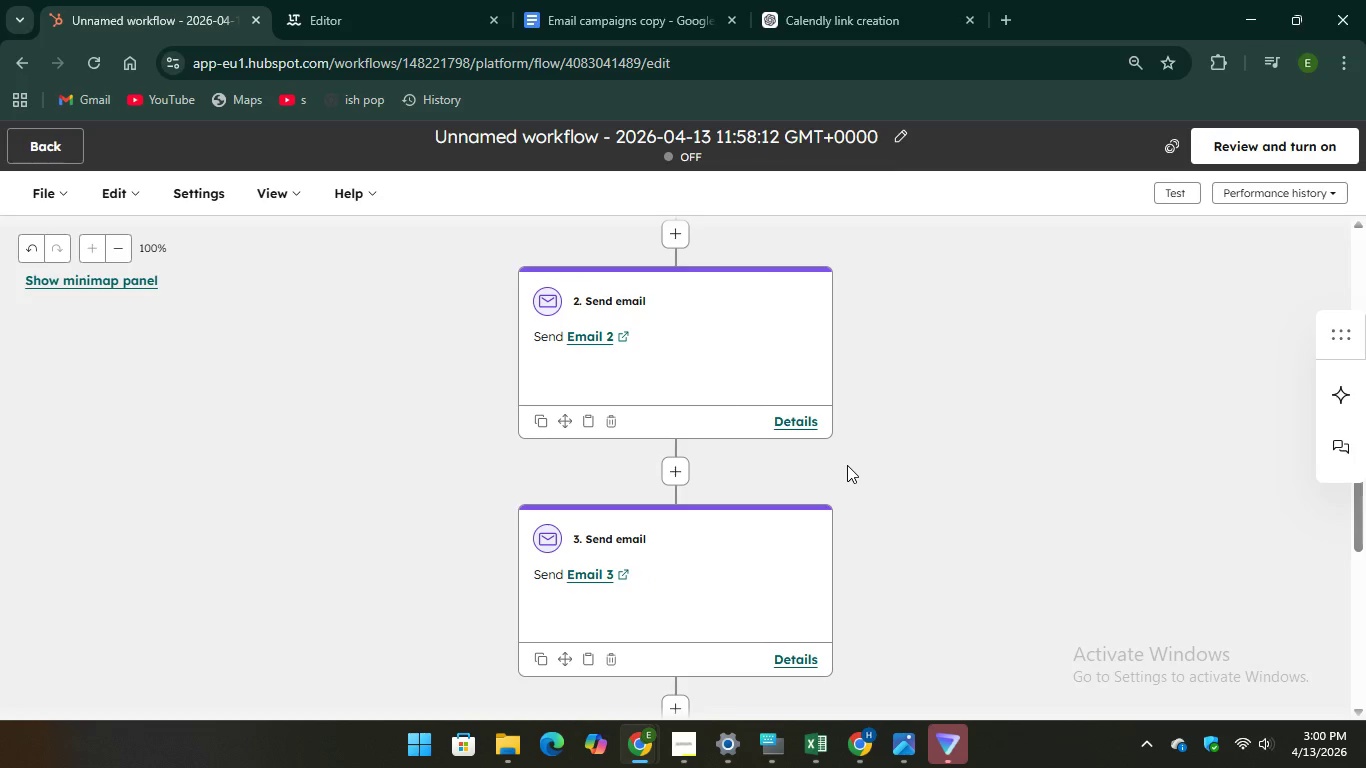 
scroll: coordinate [712, 419], scroll_direction: up, amount: 2.0
 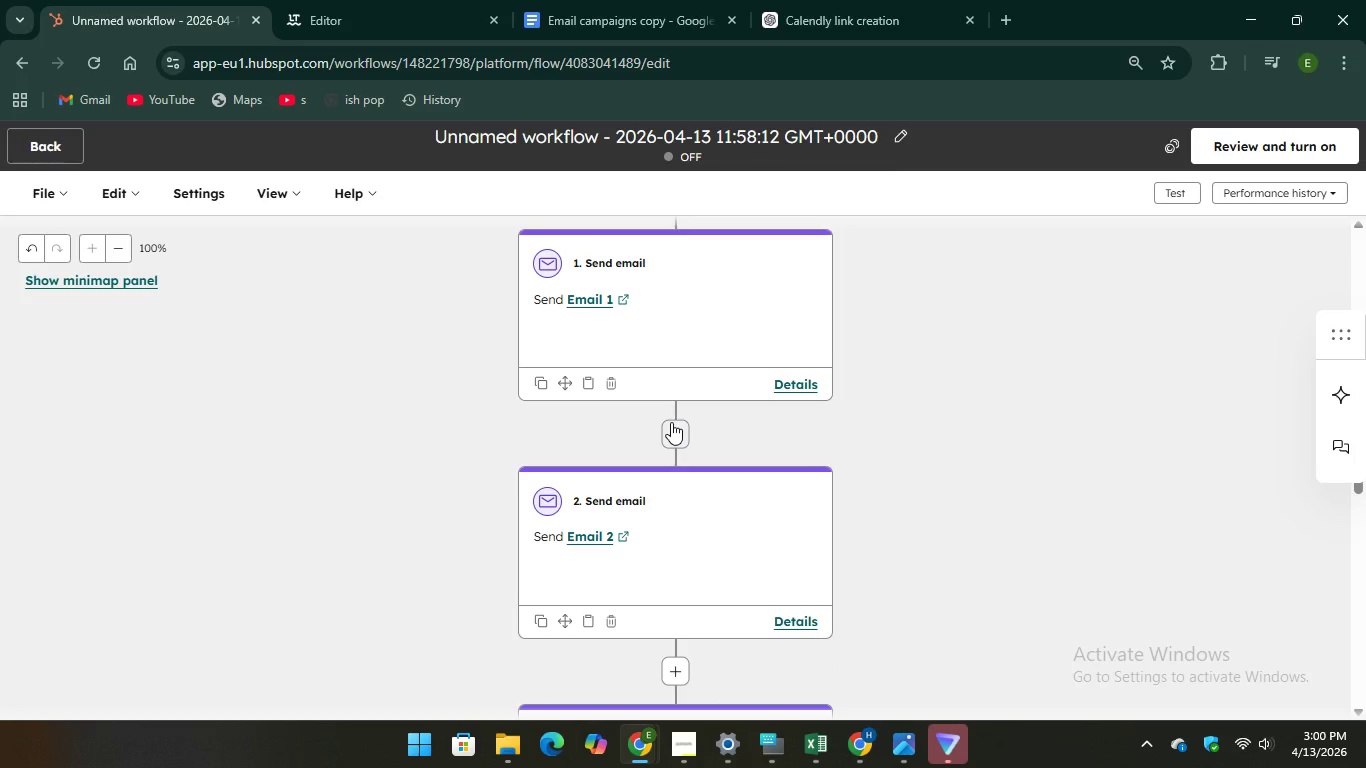 
left_click([671, 422])
 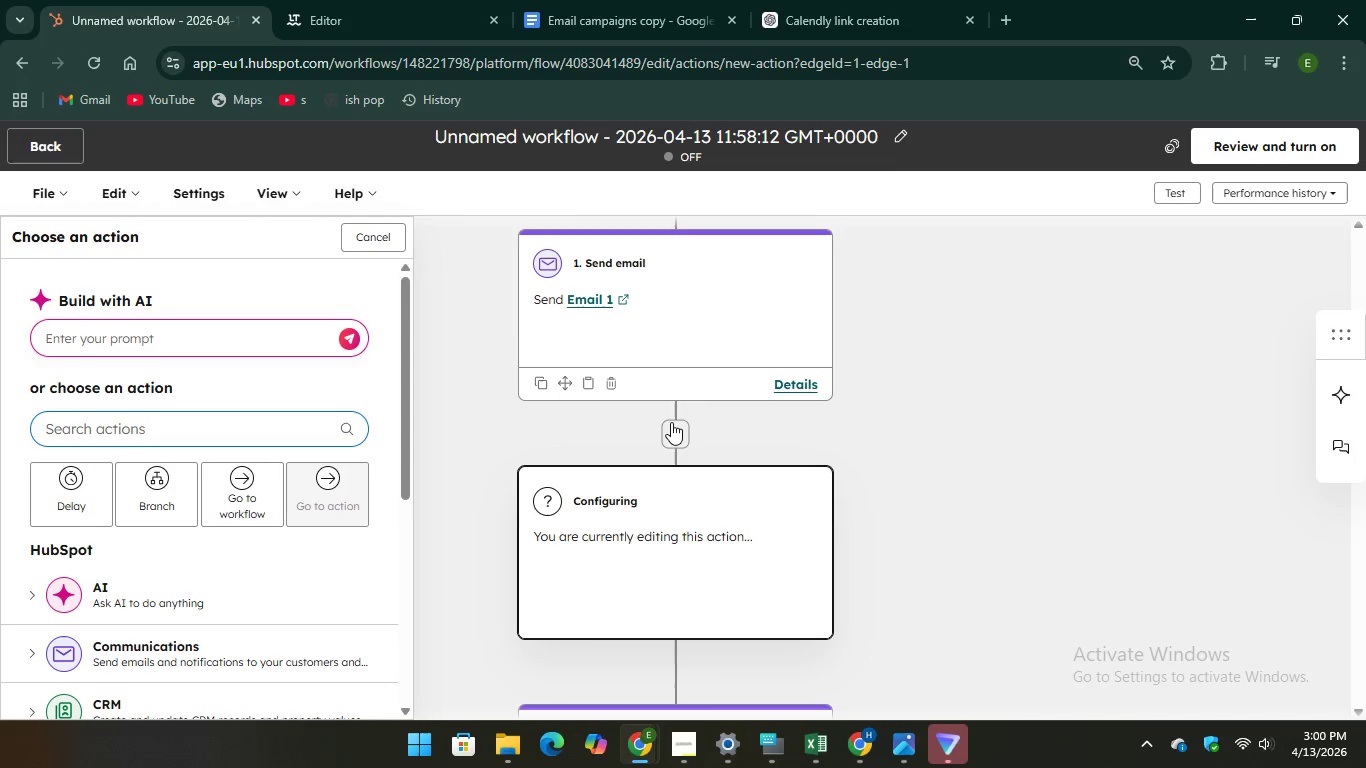 
wait(8.31)
 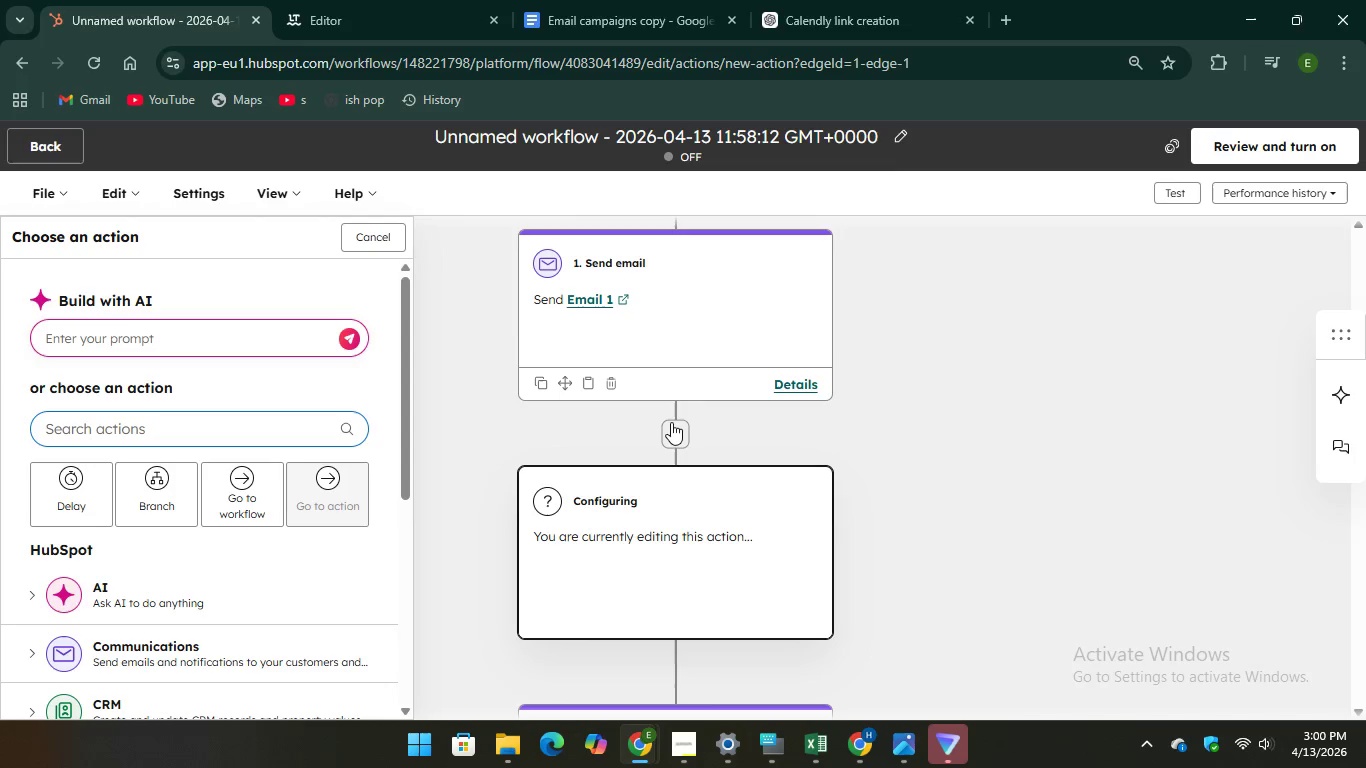 
left_click([77, 516])
 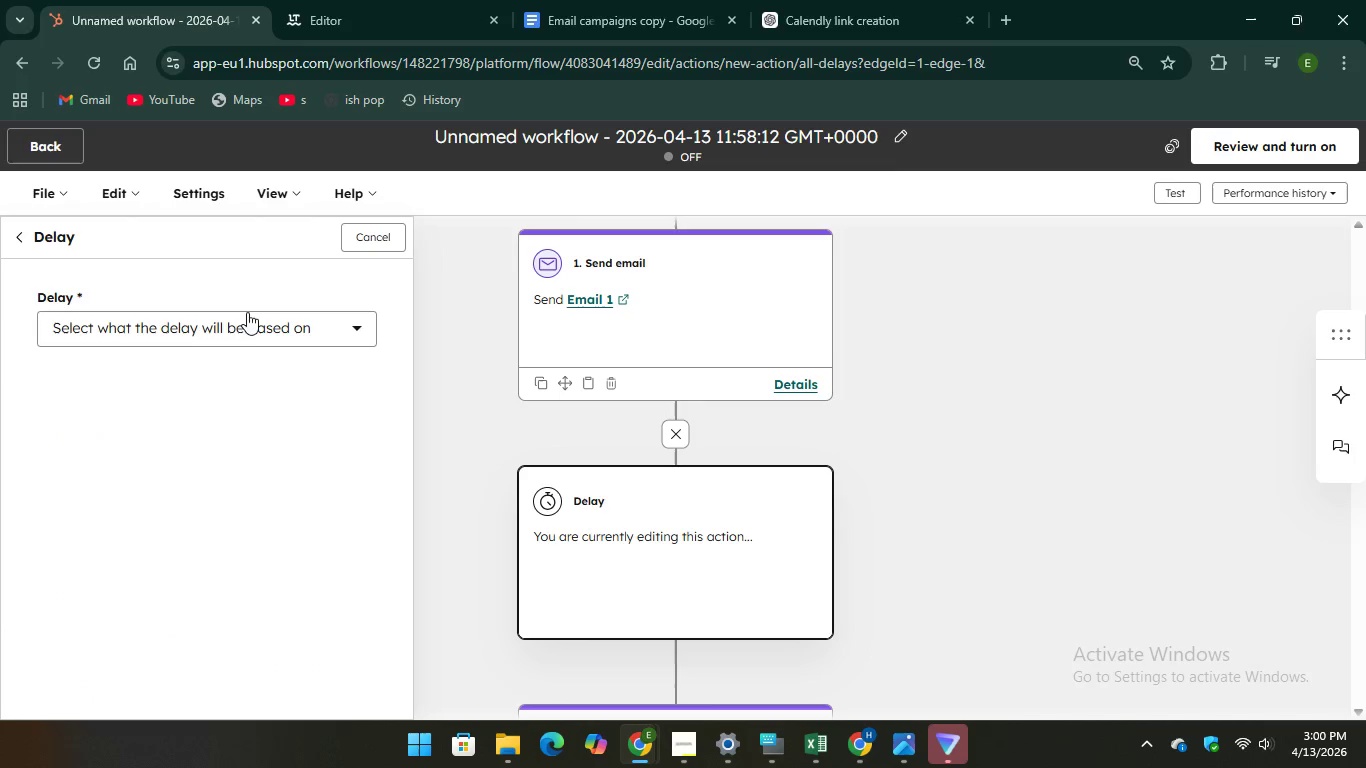 
left_click([241, 327])
 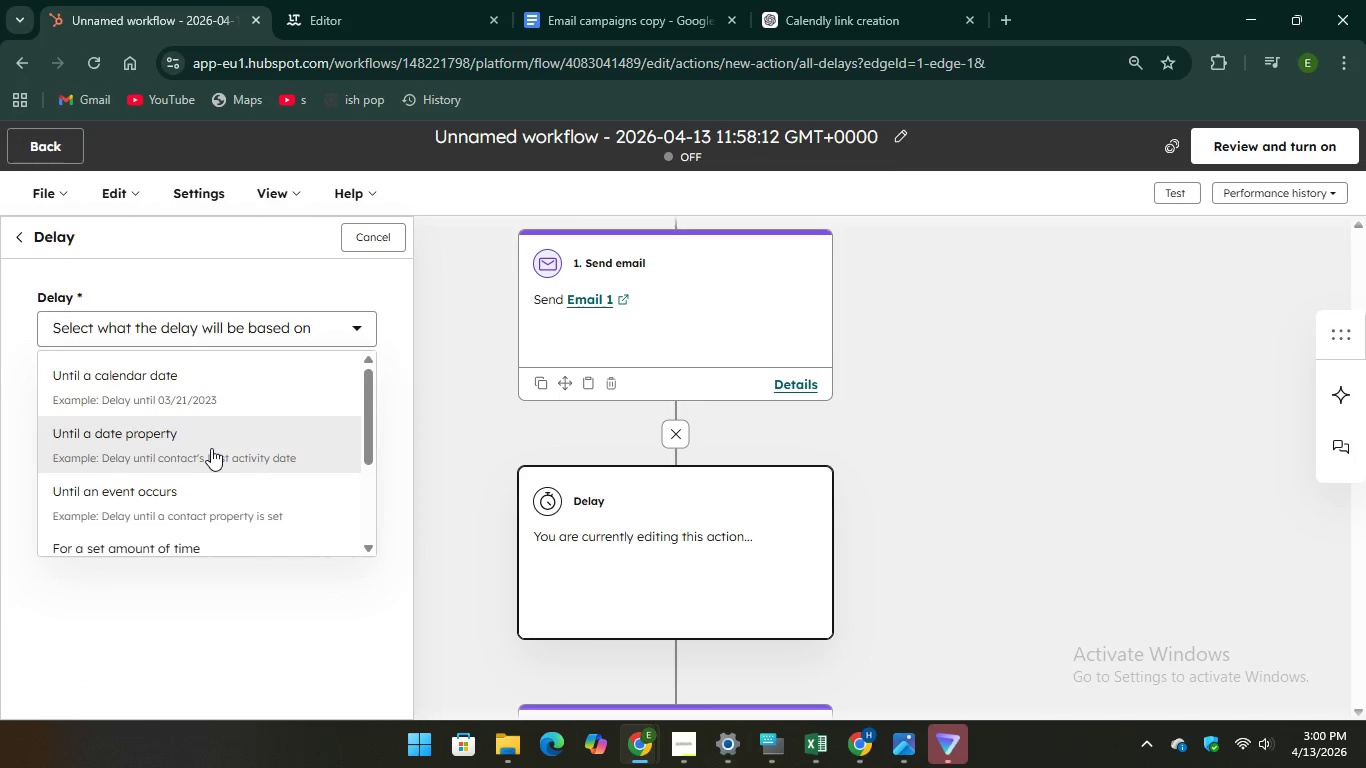 
scroll: coordinate [211, 448], scroll_direction: down, amount: 1.0
 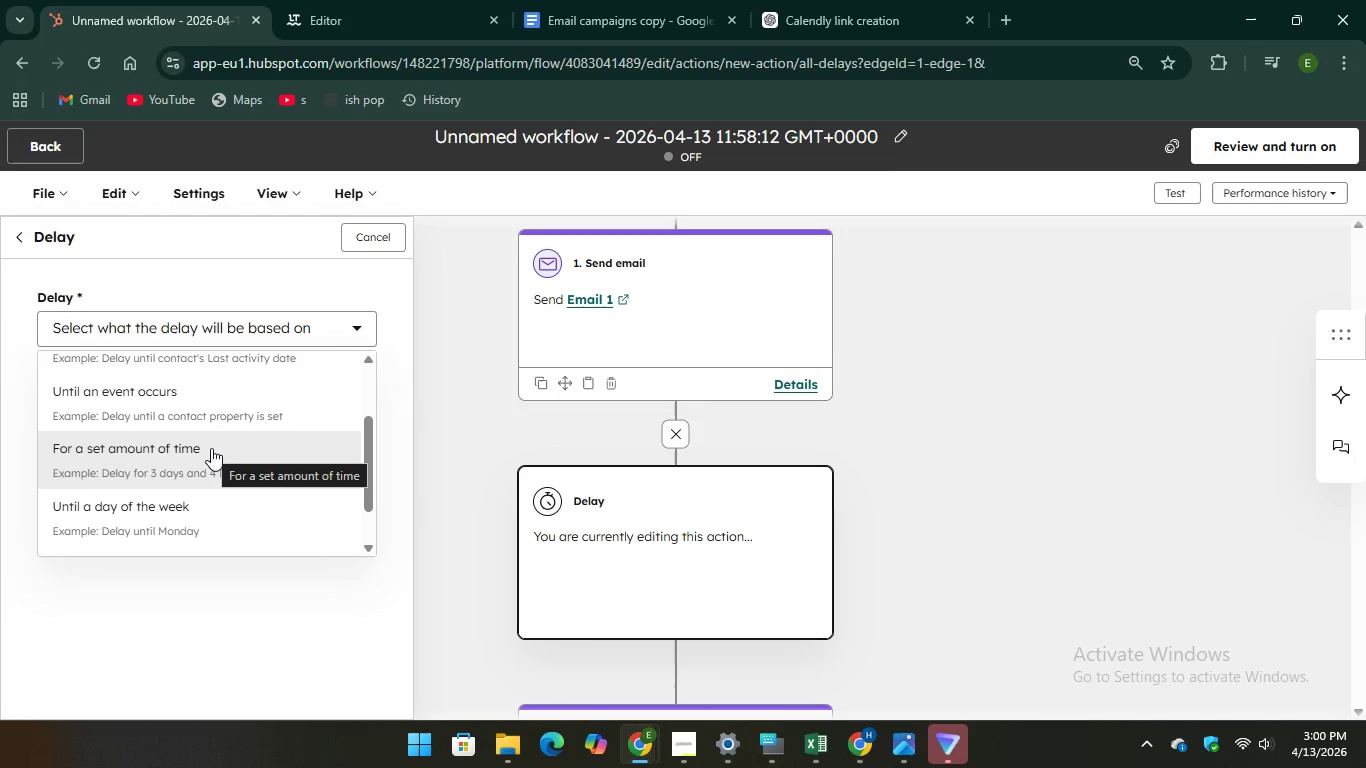 
left_click([211, 448])
 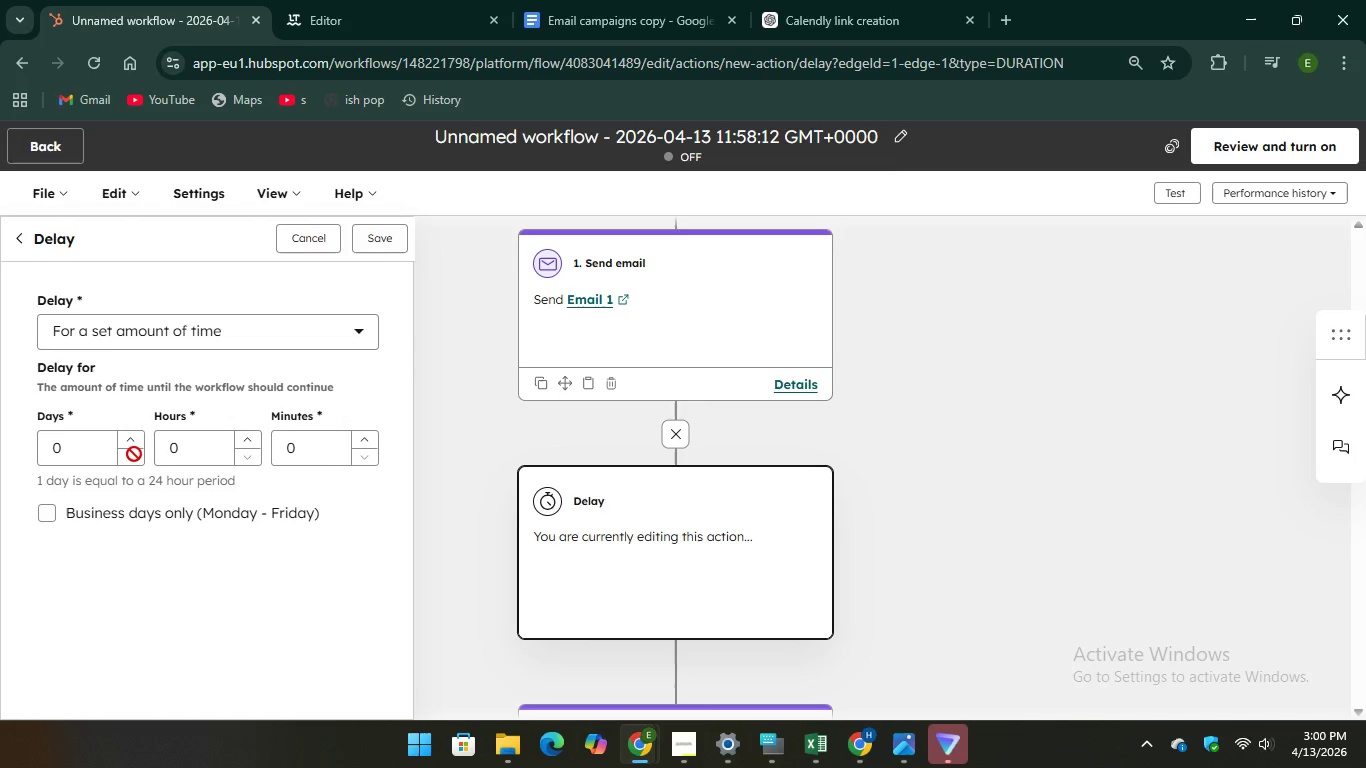 
wait(5.03)
 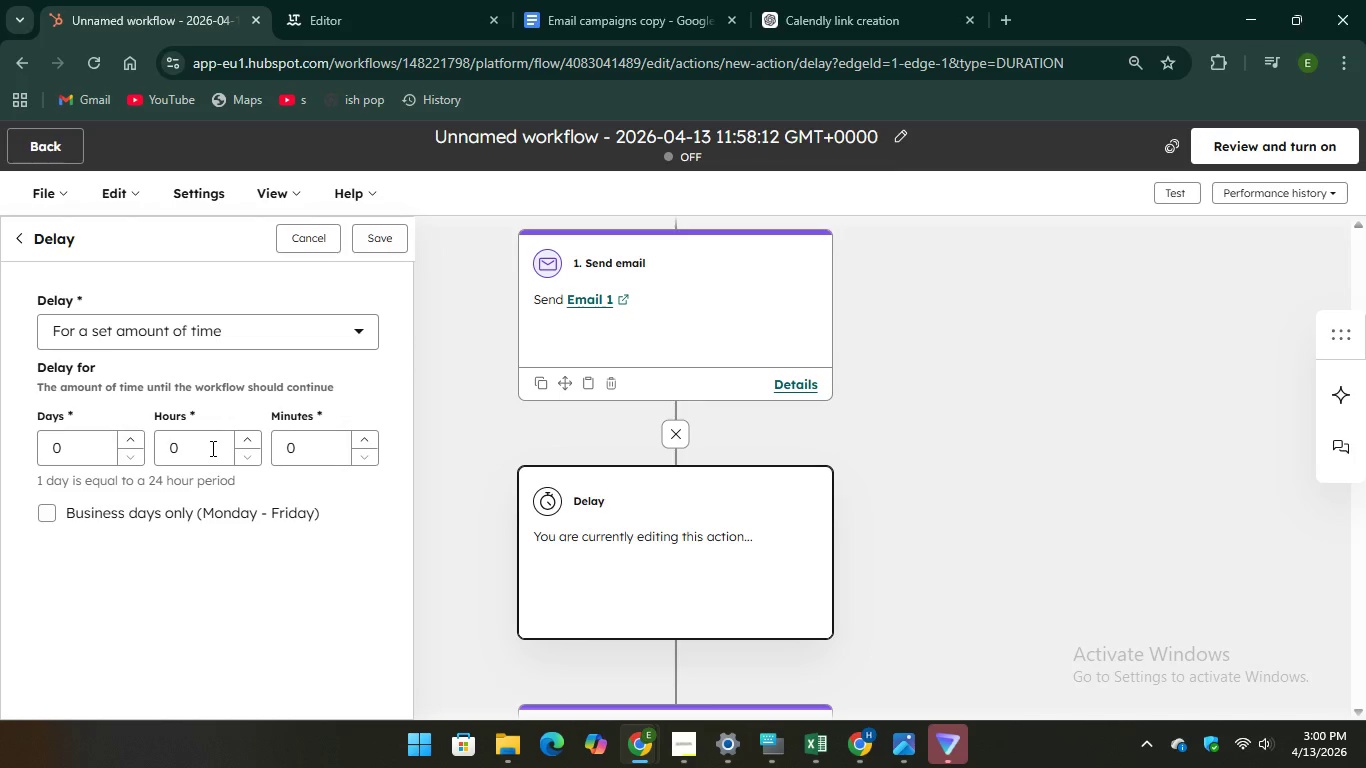 
double_click([128, 434])
 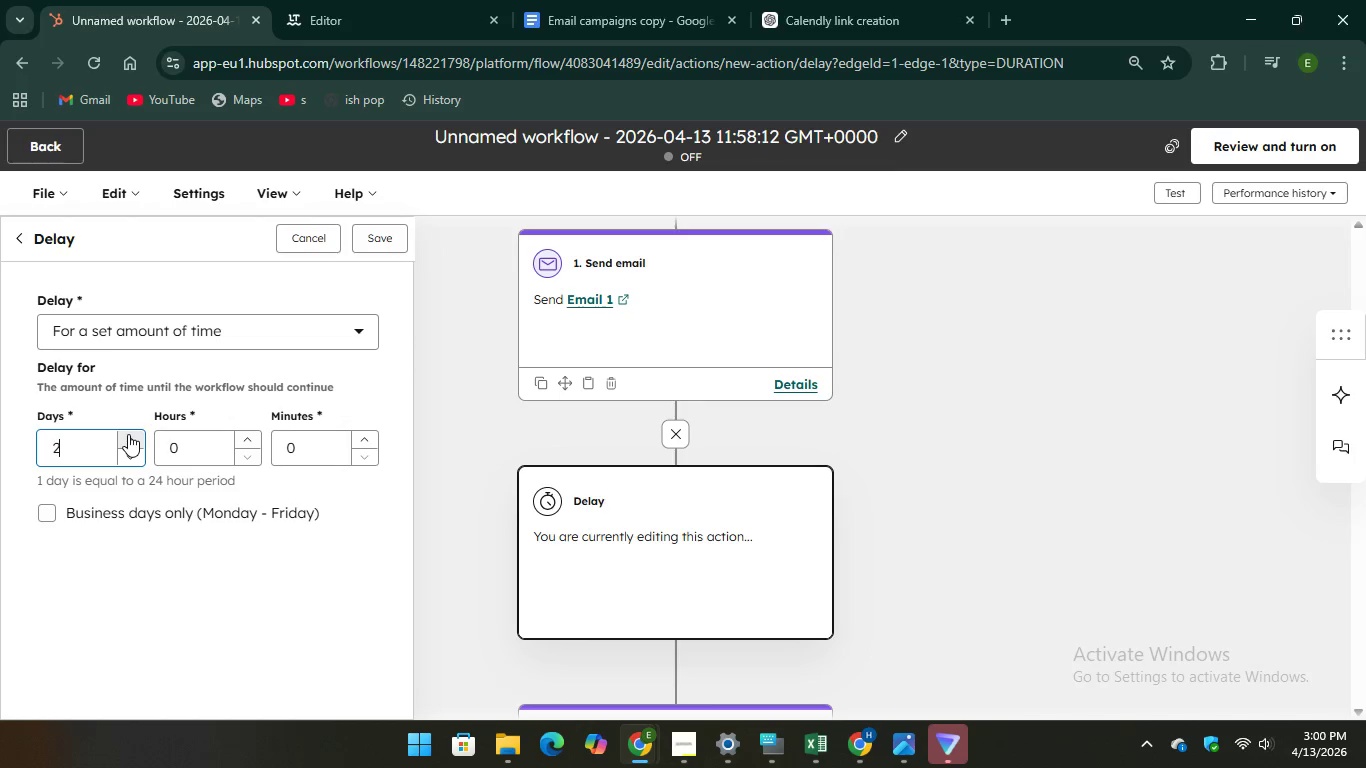 
triple_click([128, 434])
 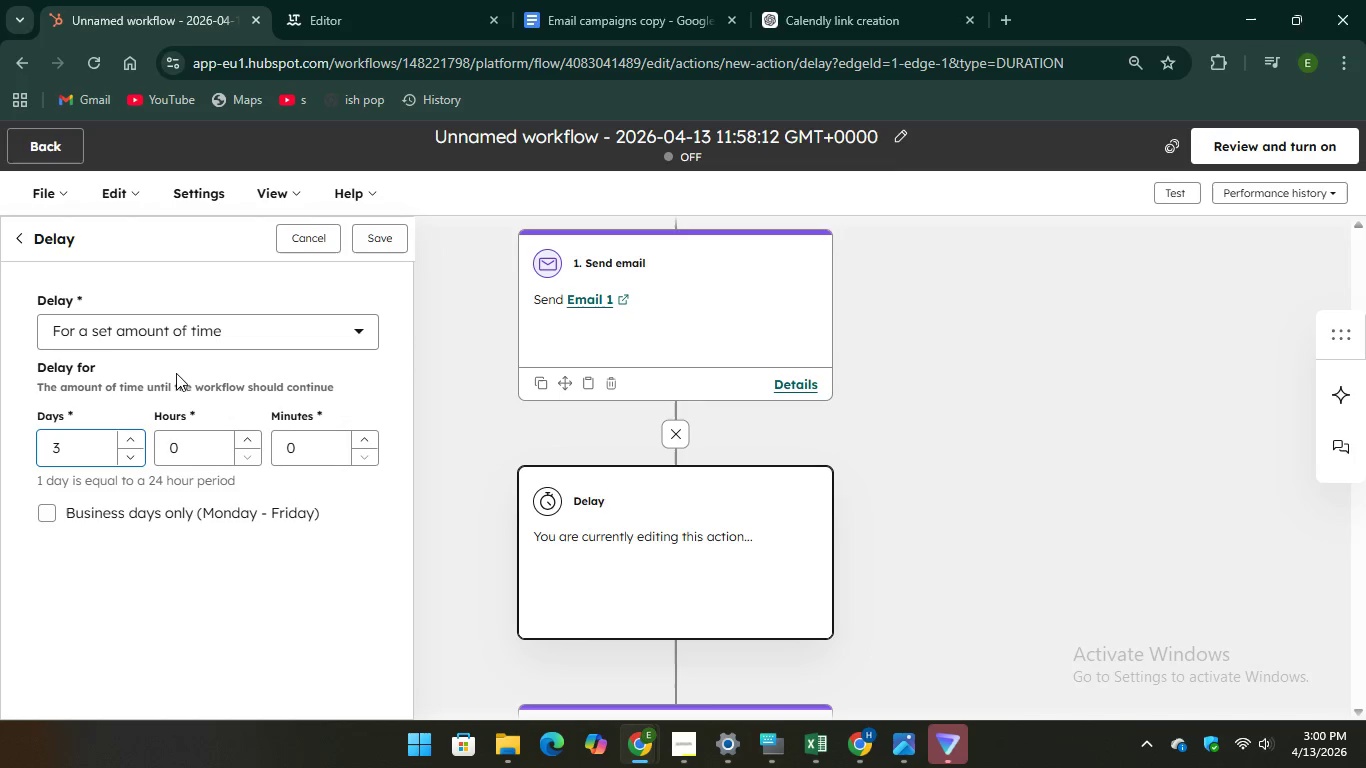 
wait(5.39)
 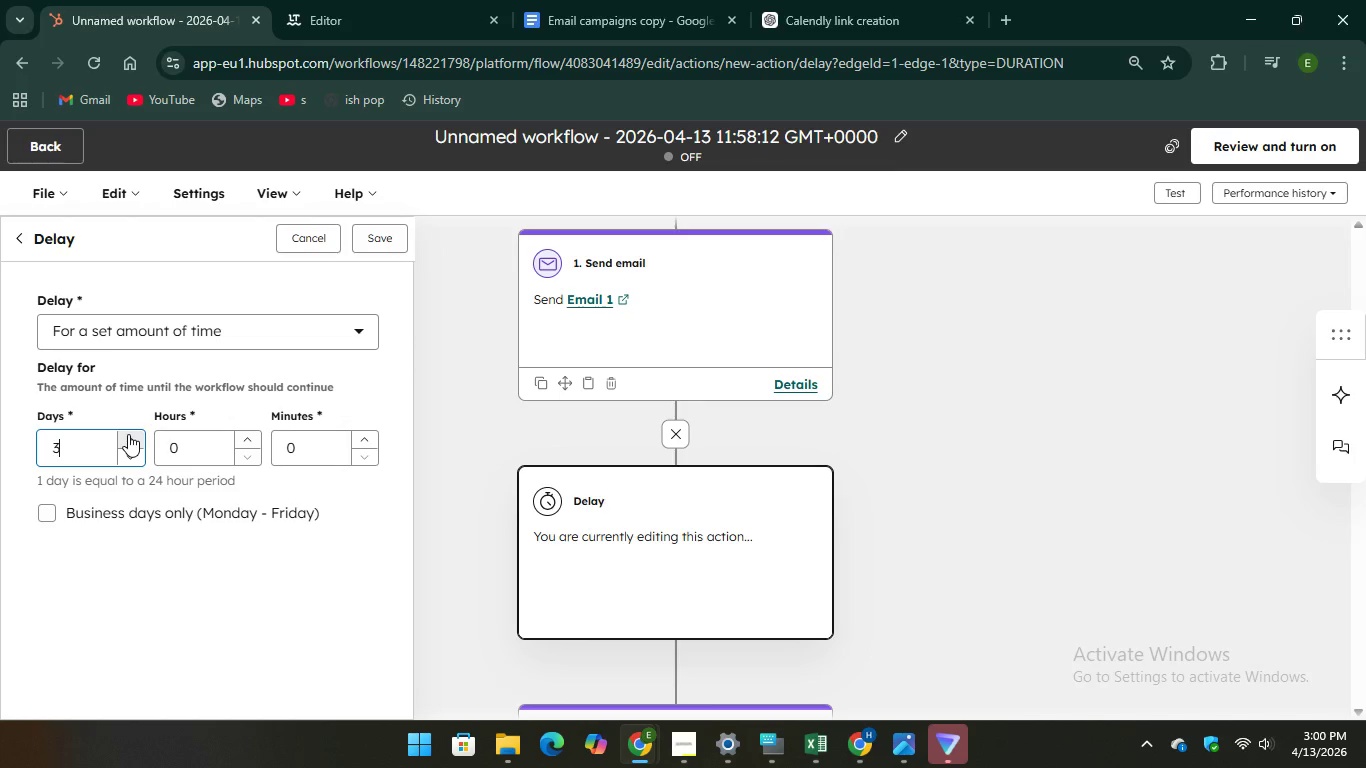 
left_click([366, 227])
 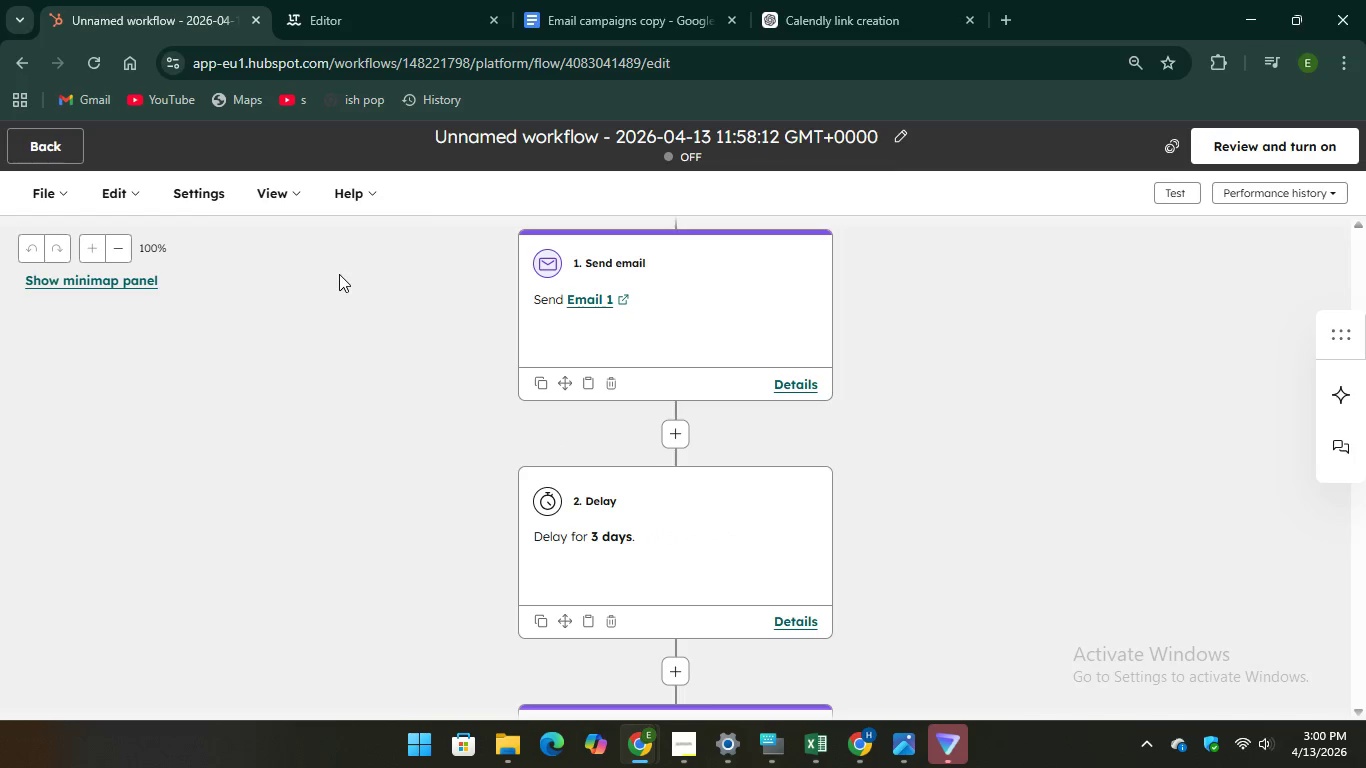 
scroll: coordinate [573, 406], scroll_direction: down, amount: 5.0
 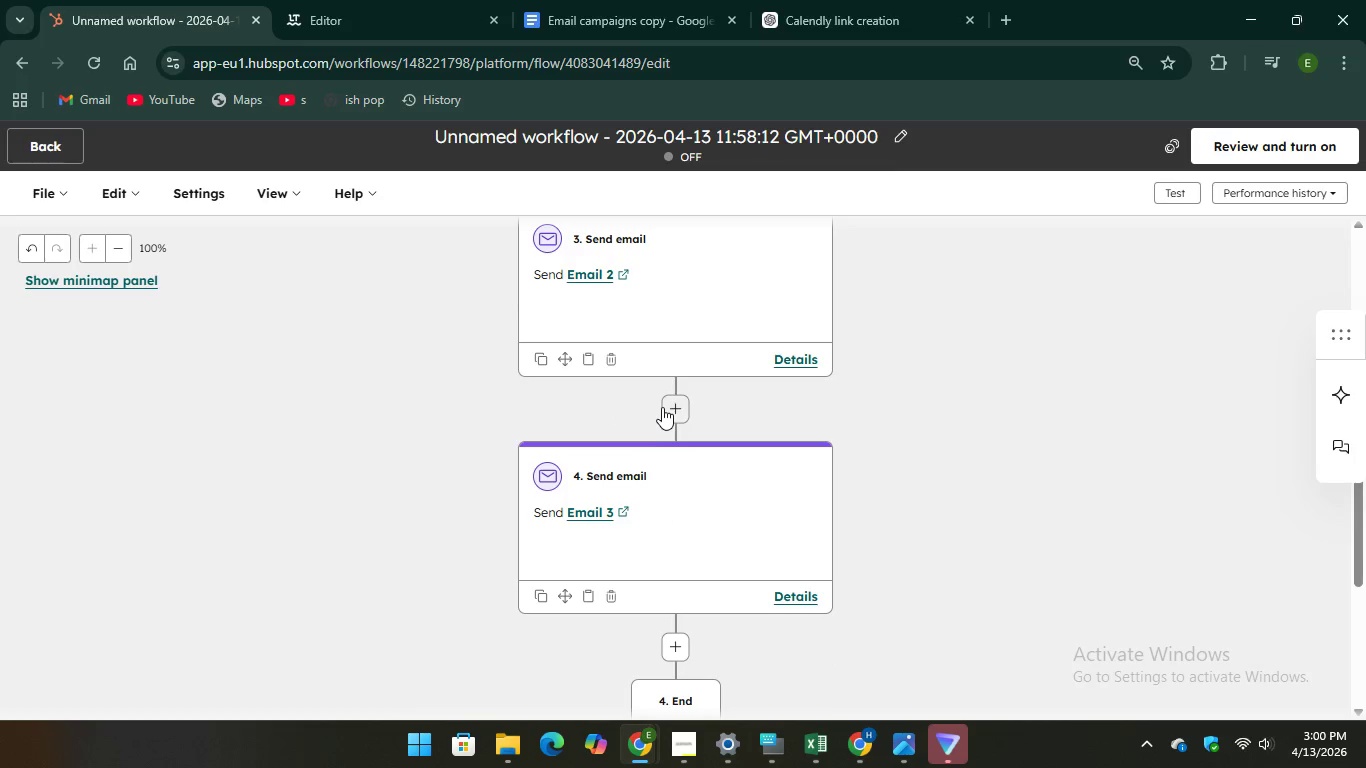 
left_click([662, 406])
 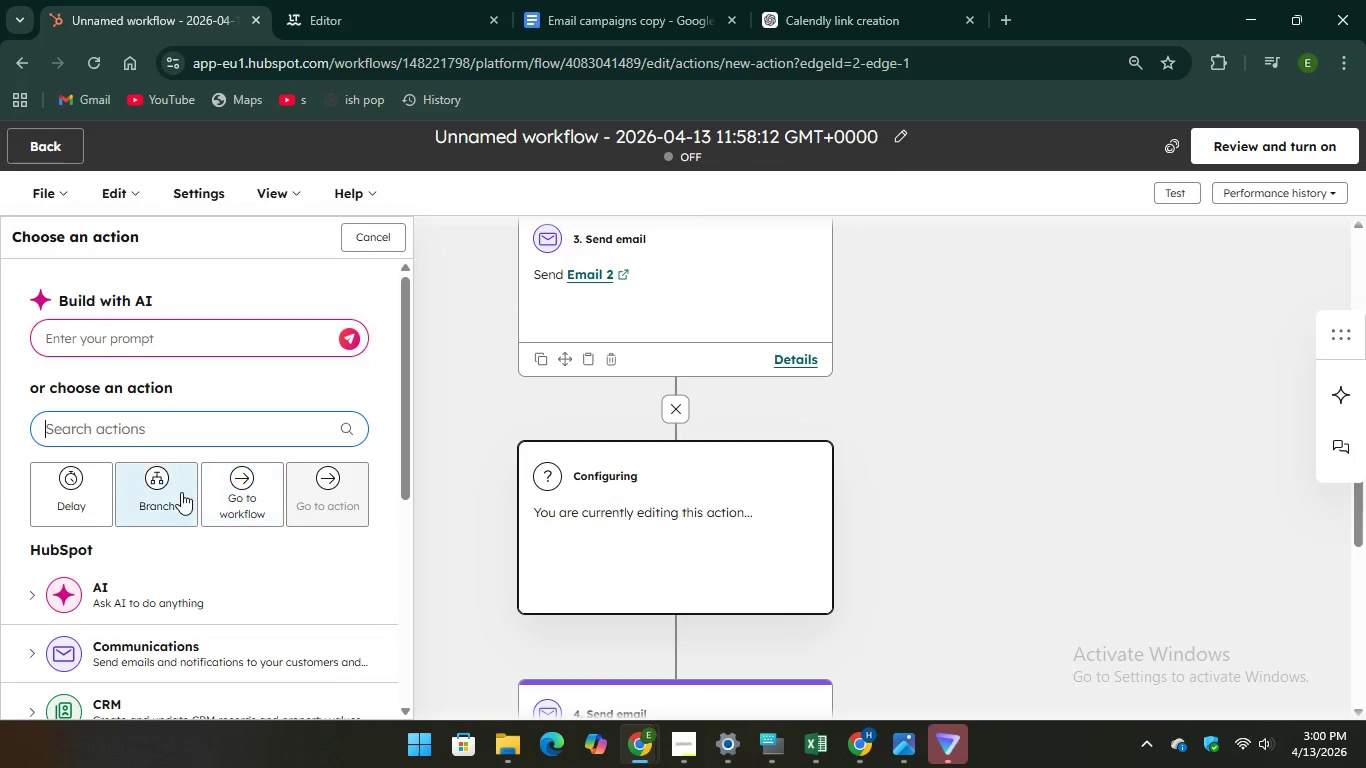 
left_click([99, 510])
 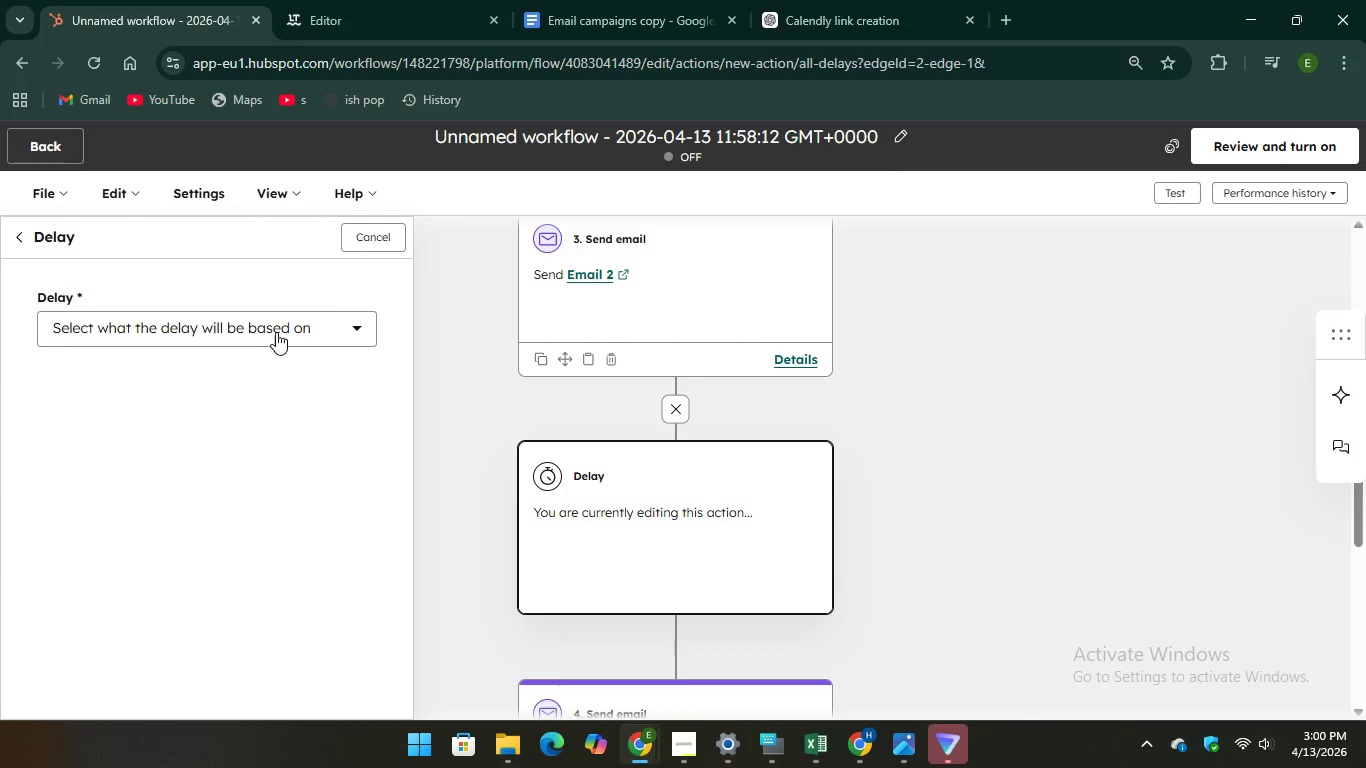 
left_click([276, 332])
 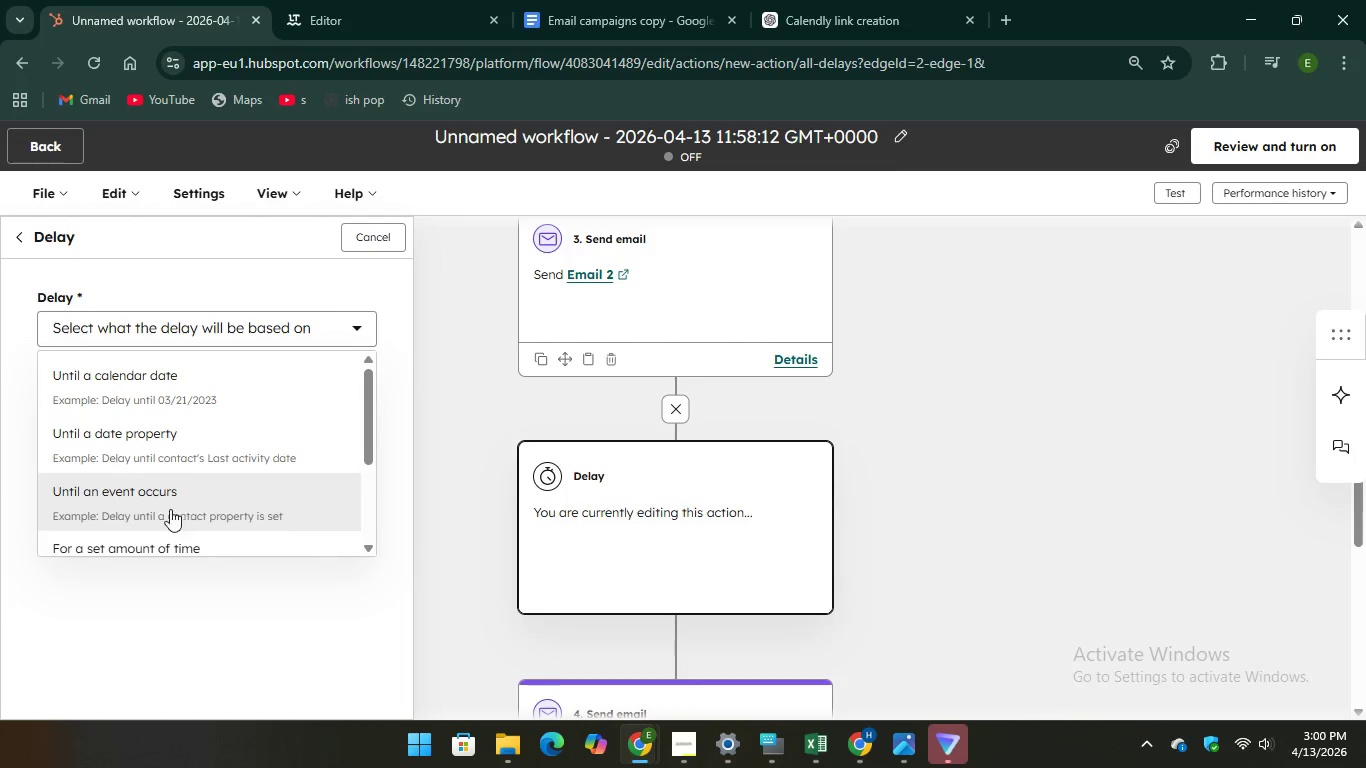 
scroll: coordinate [165, 521], scroll_direction: down, amount: 1.0
 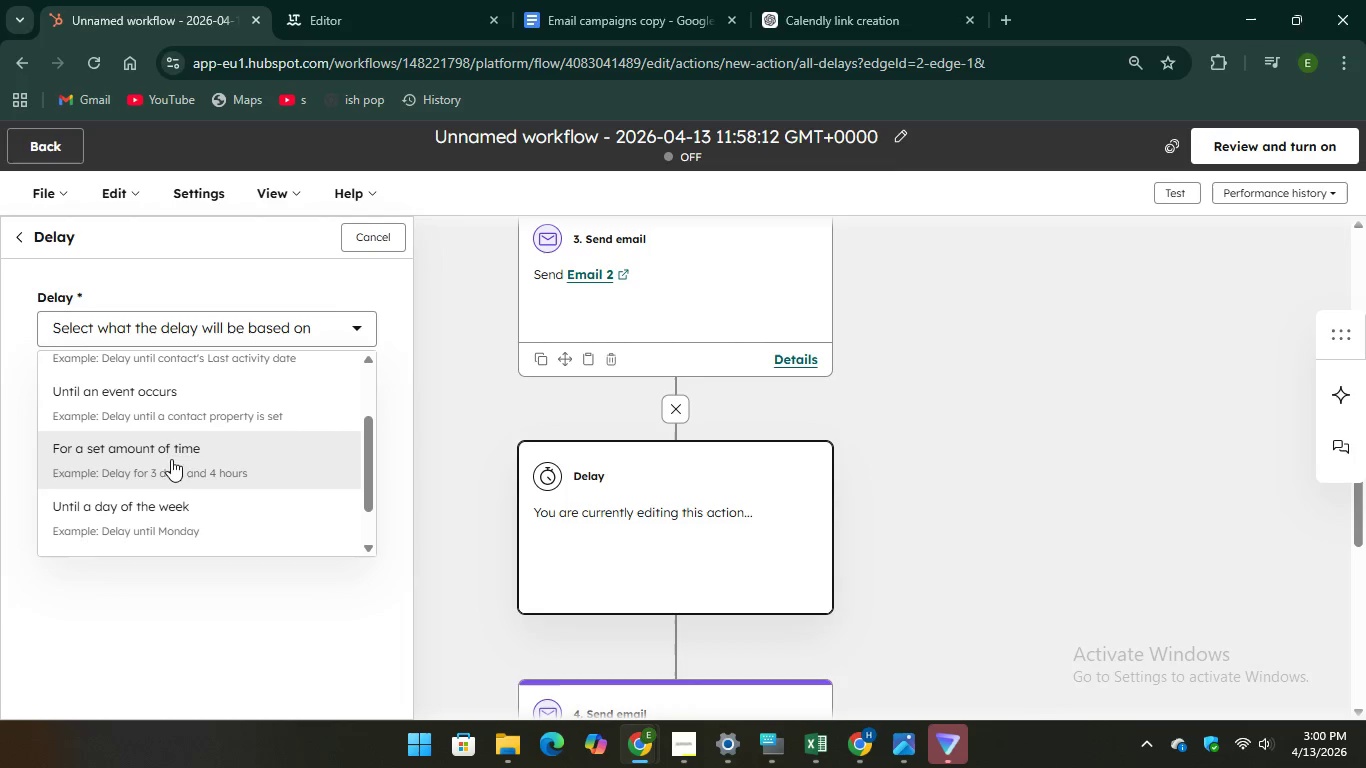 
mouse_move([151, 446])
 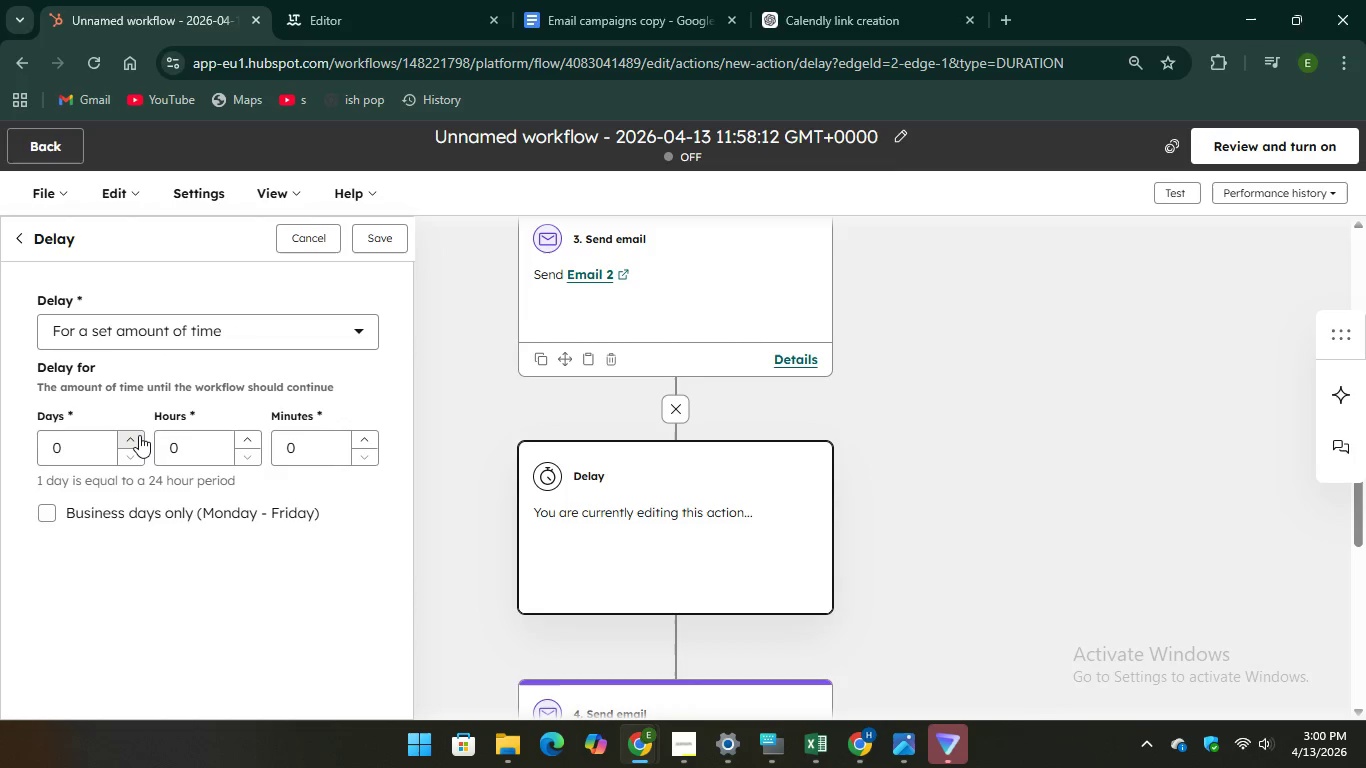 
left_click([139, 435])
 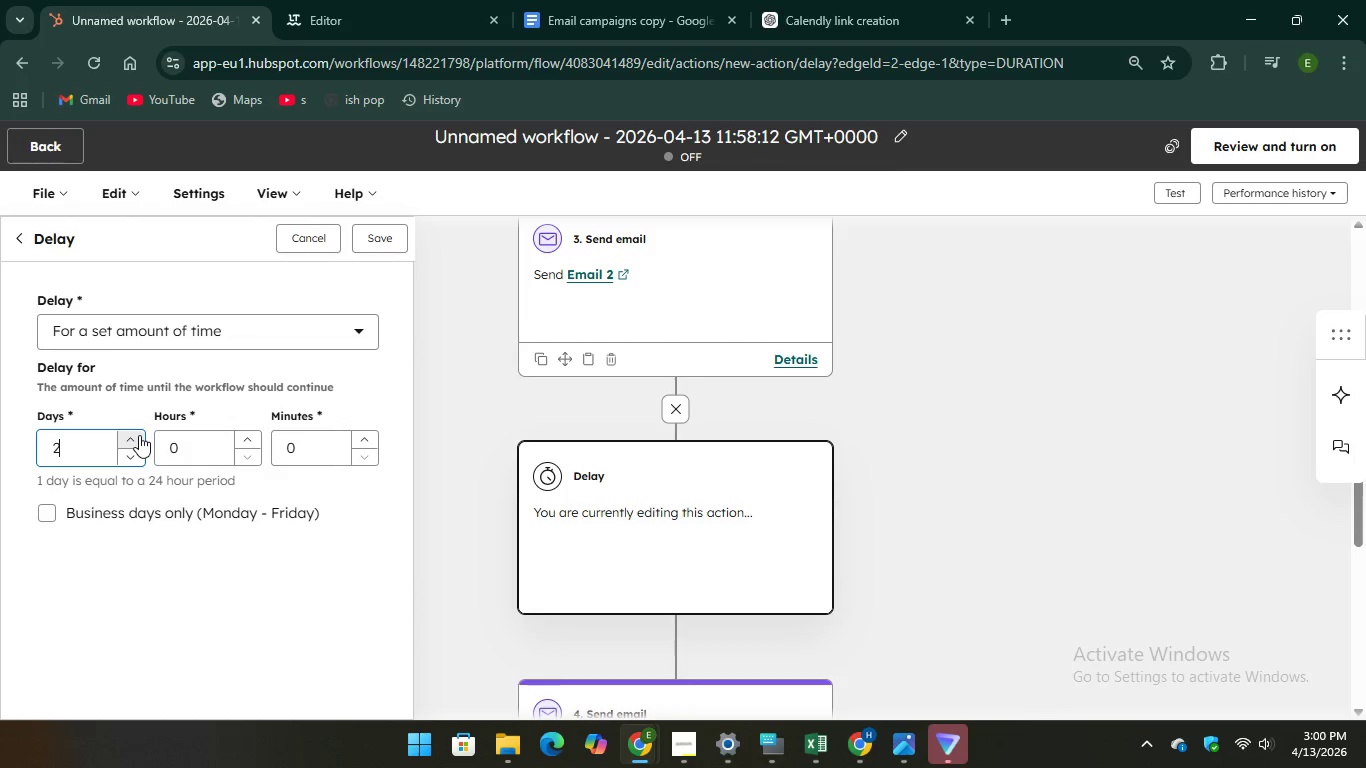 
double_click([139, 435])
 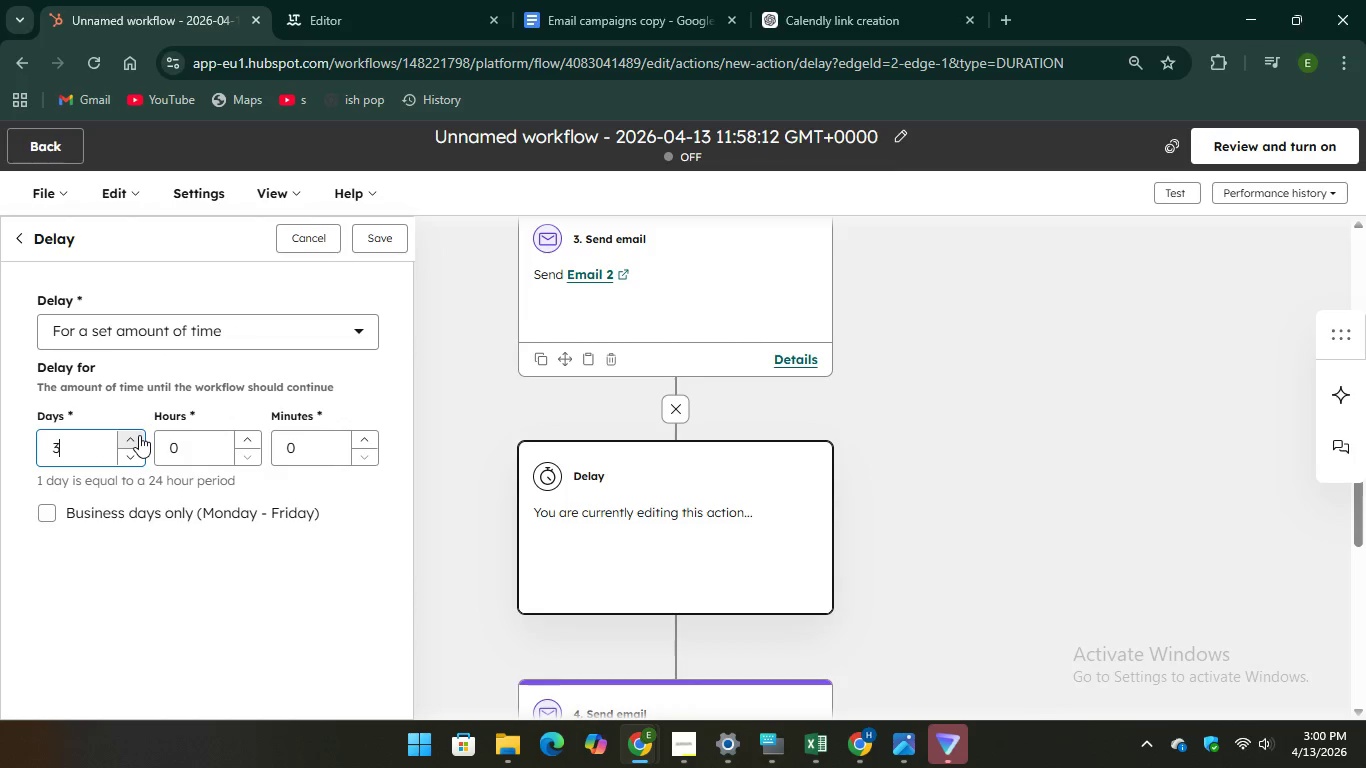 
triple_click([139, 435])
 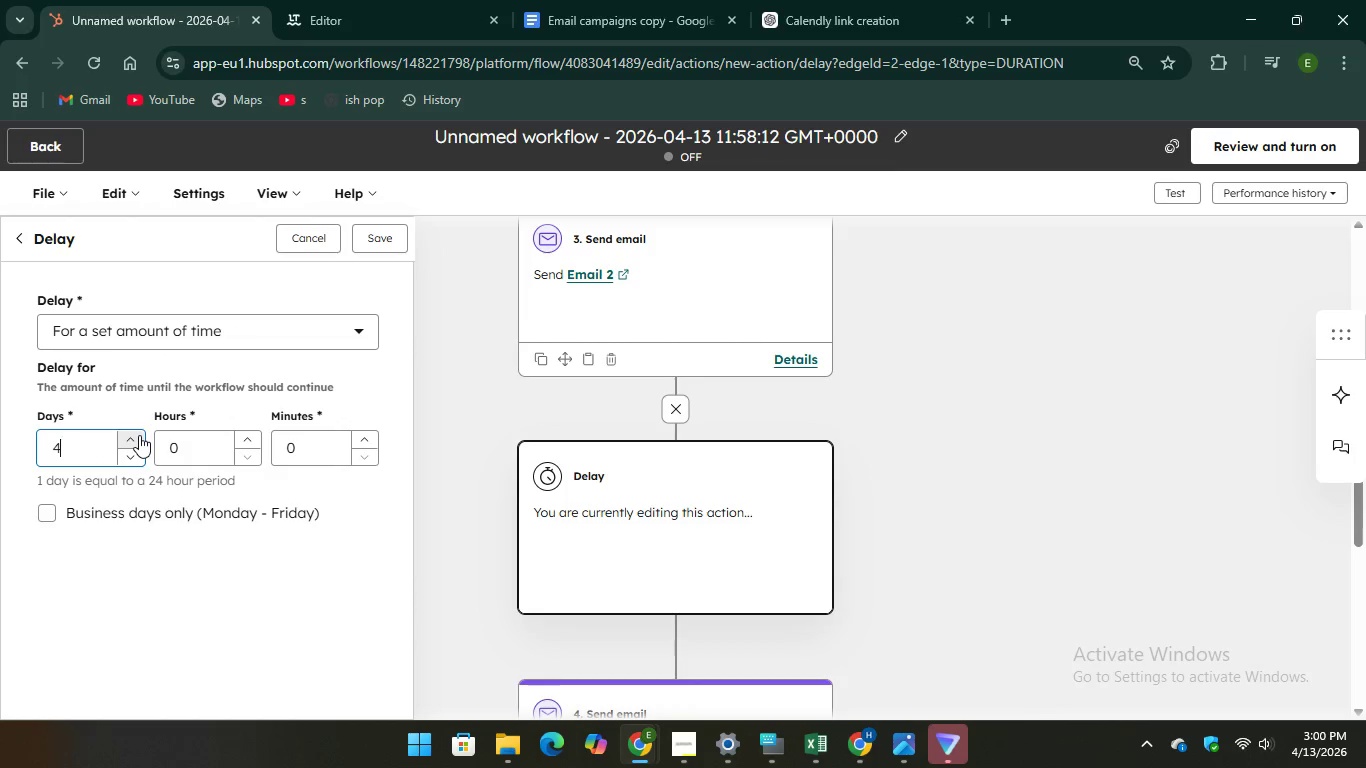 
triple_click([139, 435])
 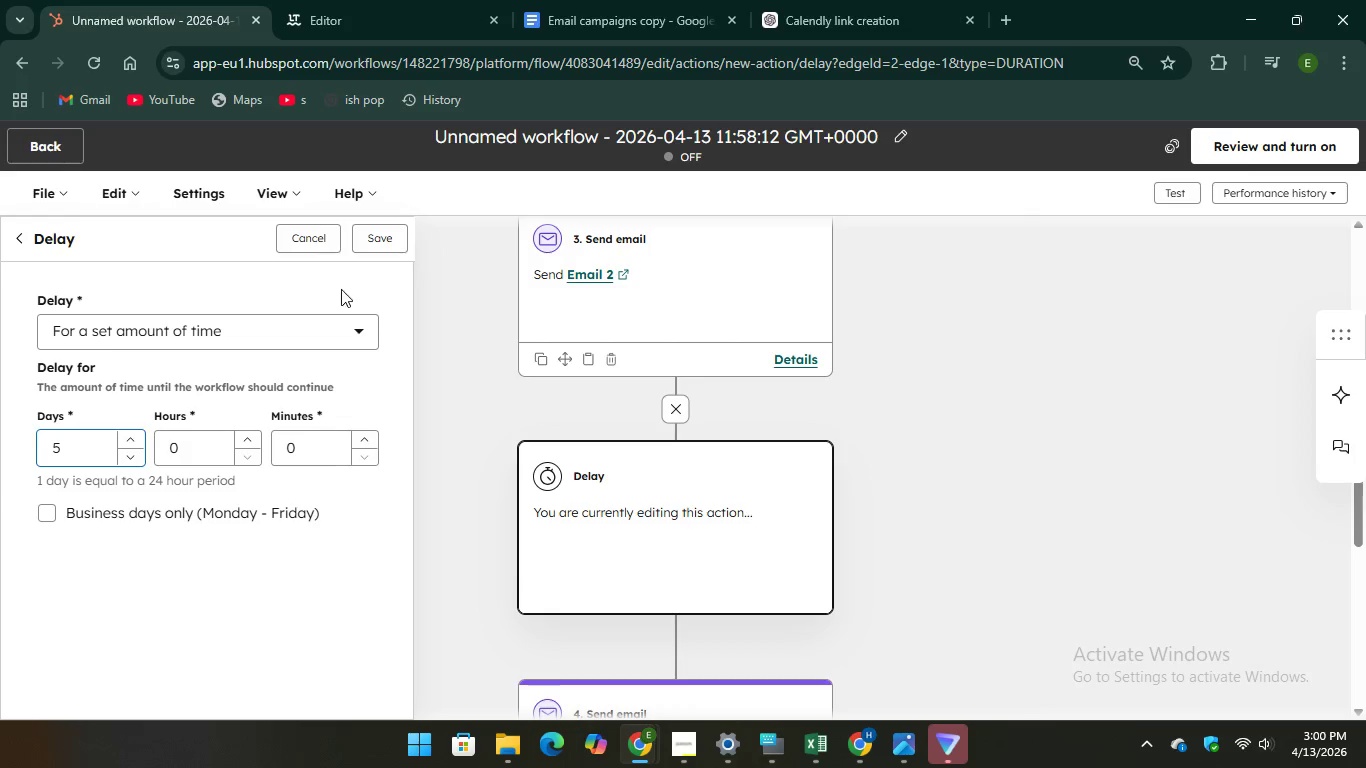 
left_click([396, 248])
 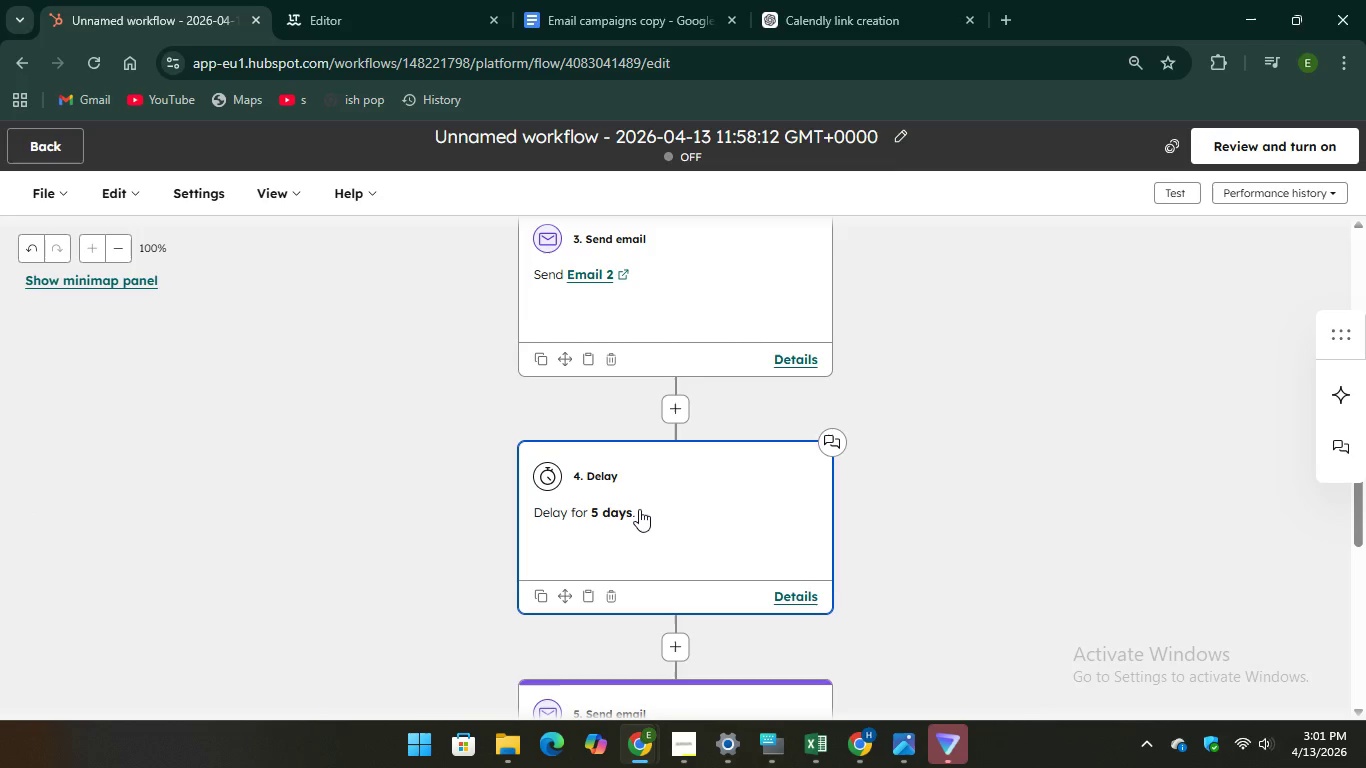 
wait(27.53)
 